 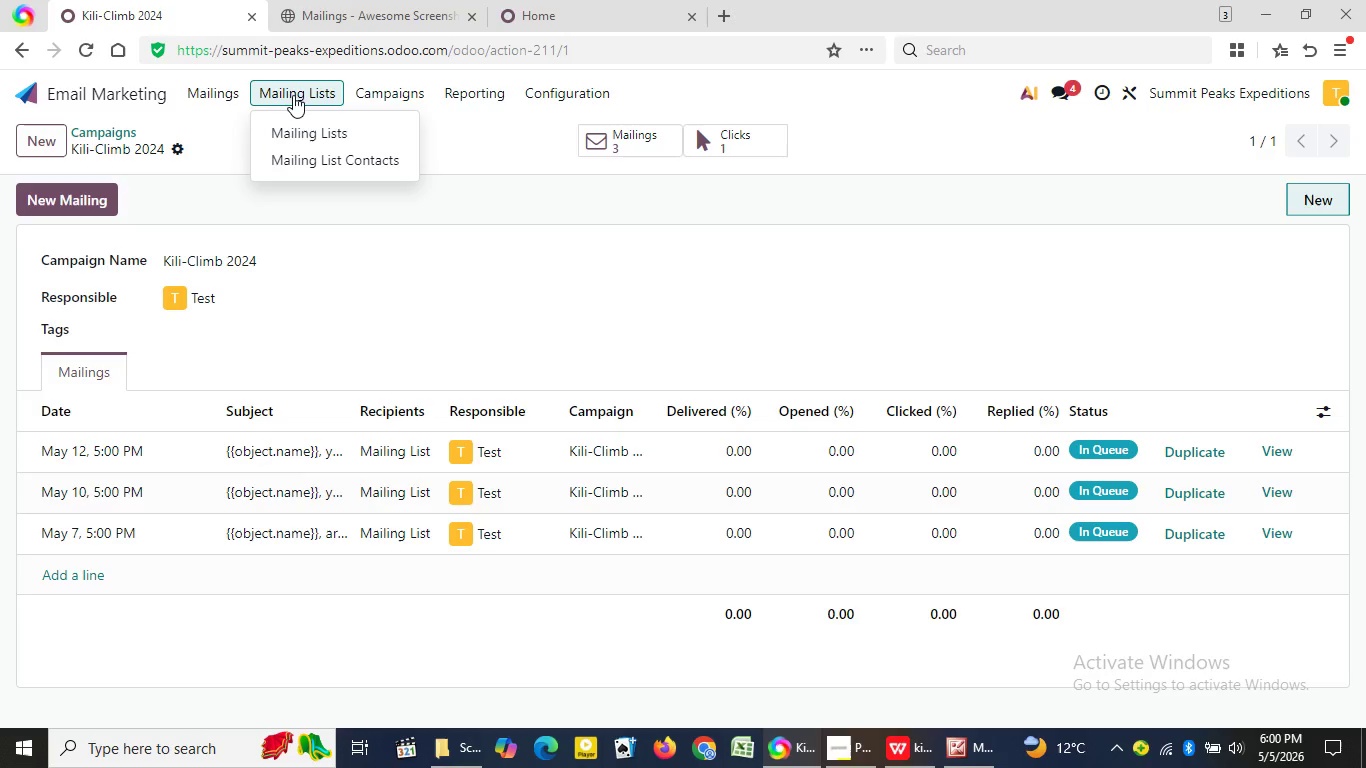 
left_click([308, 120])
 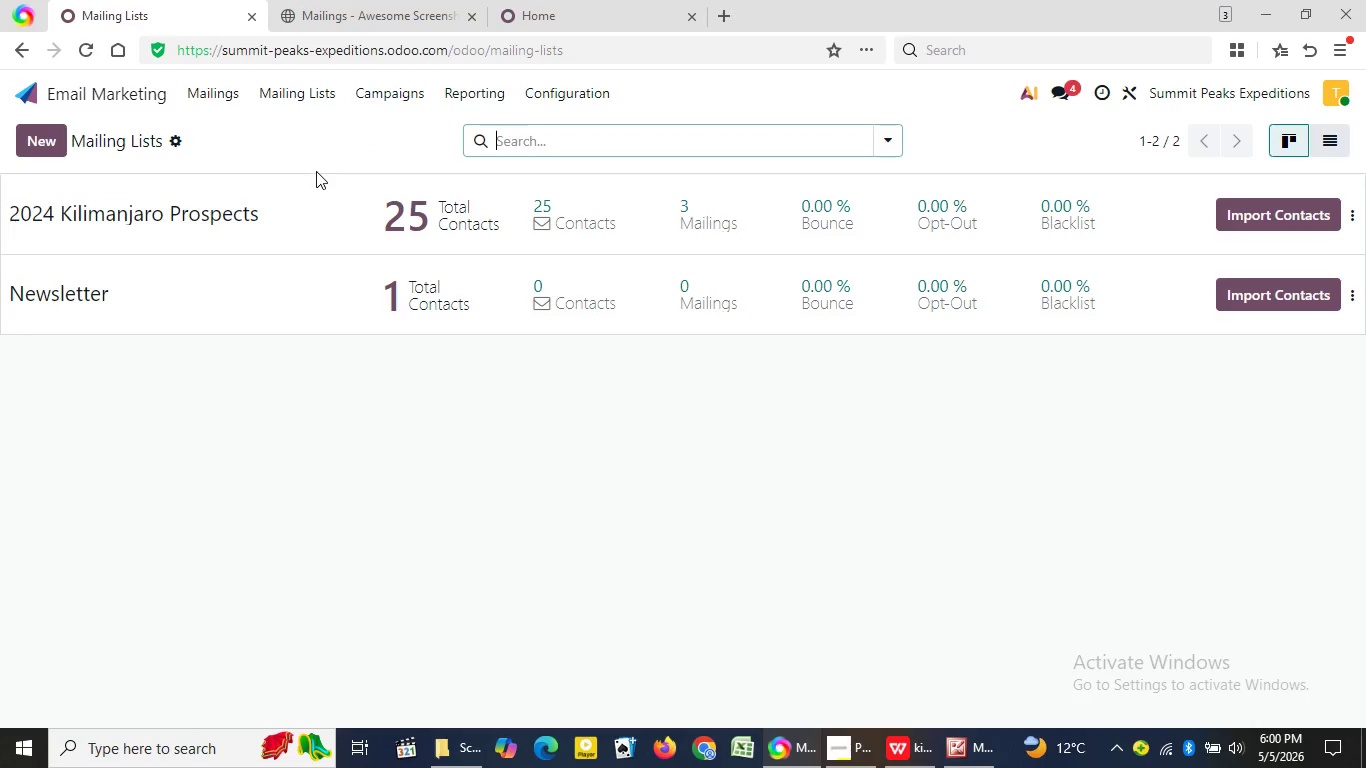 
wait(5.03)
 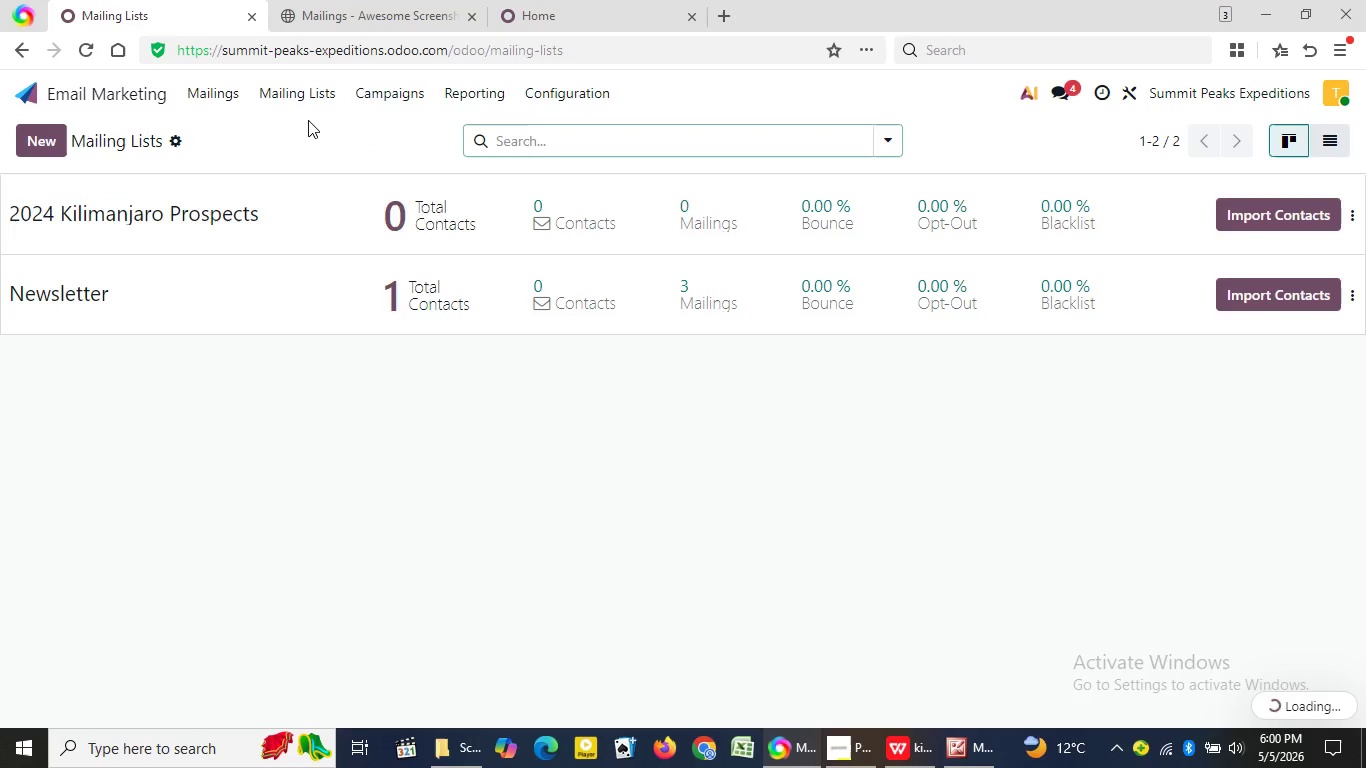 
left_click([345, 221])
 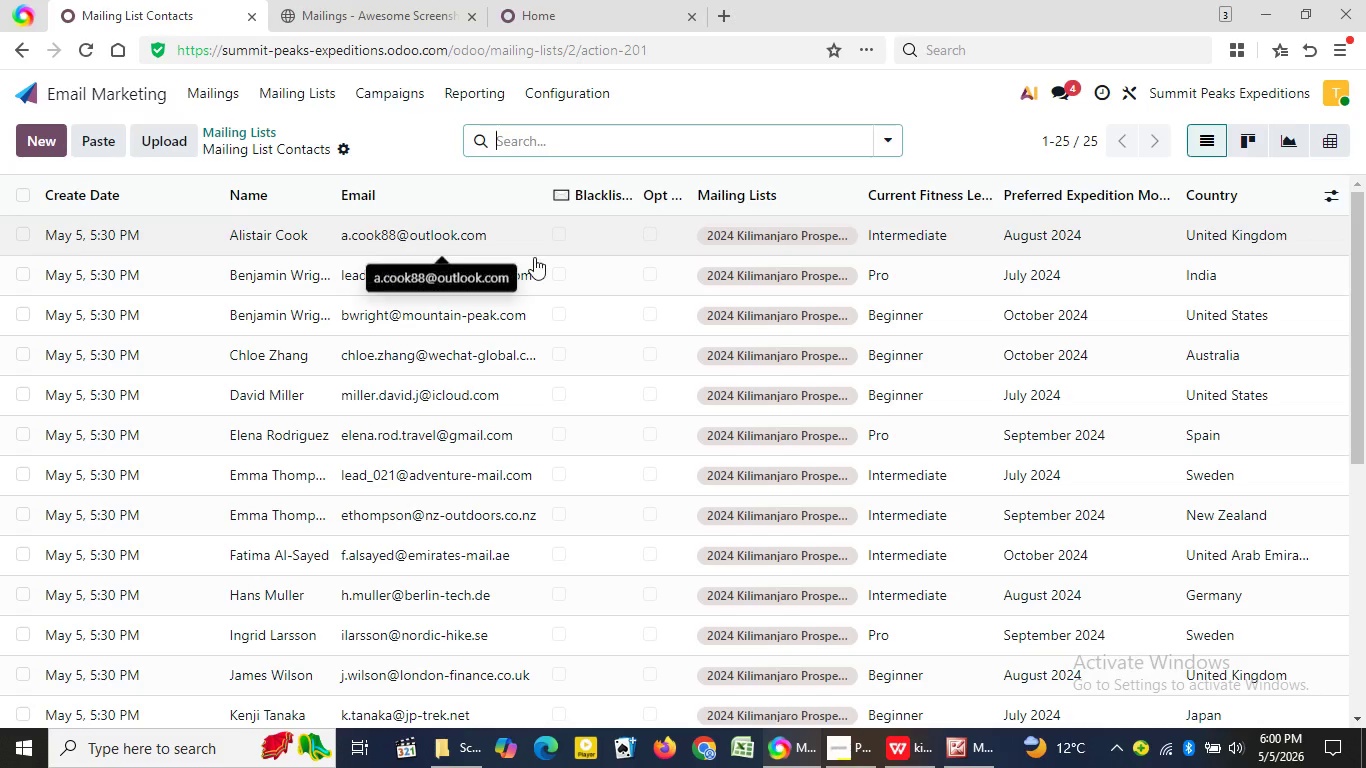 
wait(8.97)
 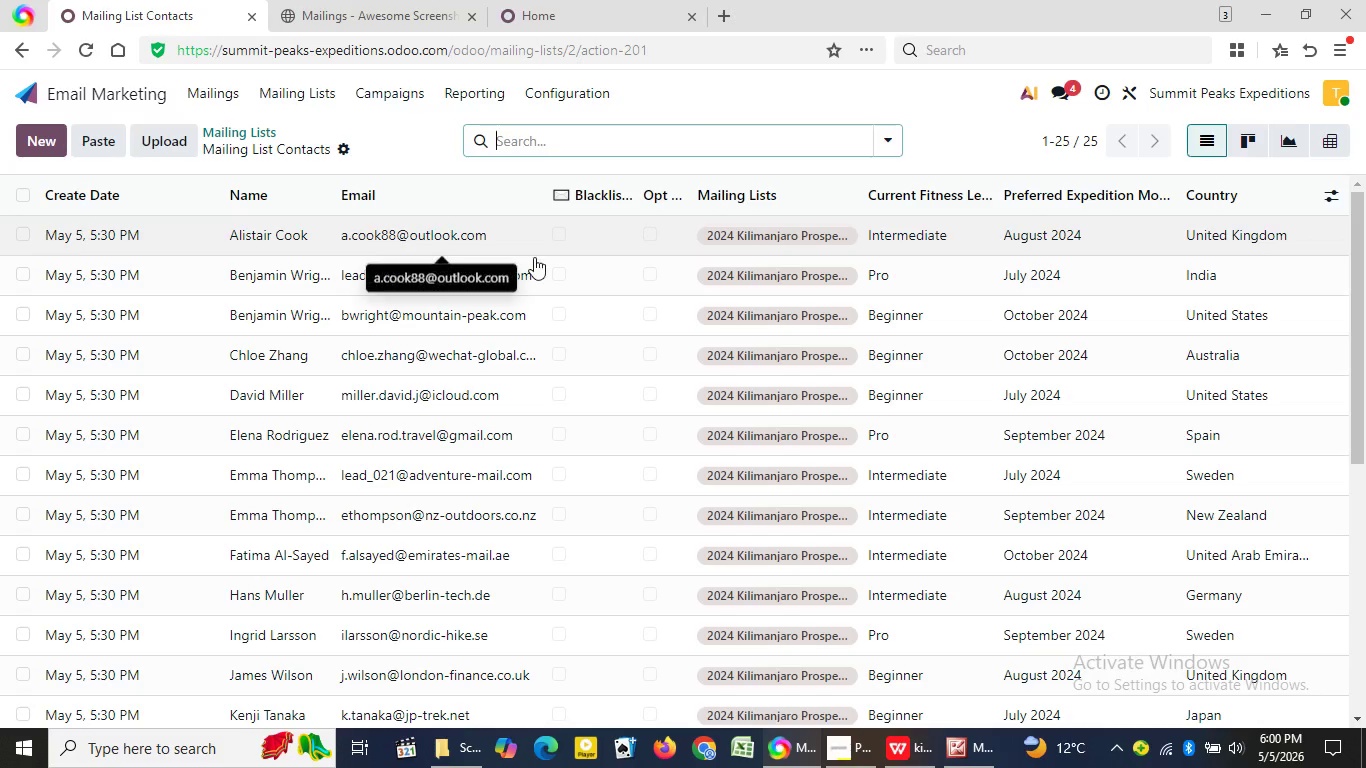 
left_click([1247, 153])
 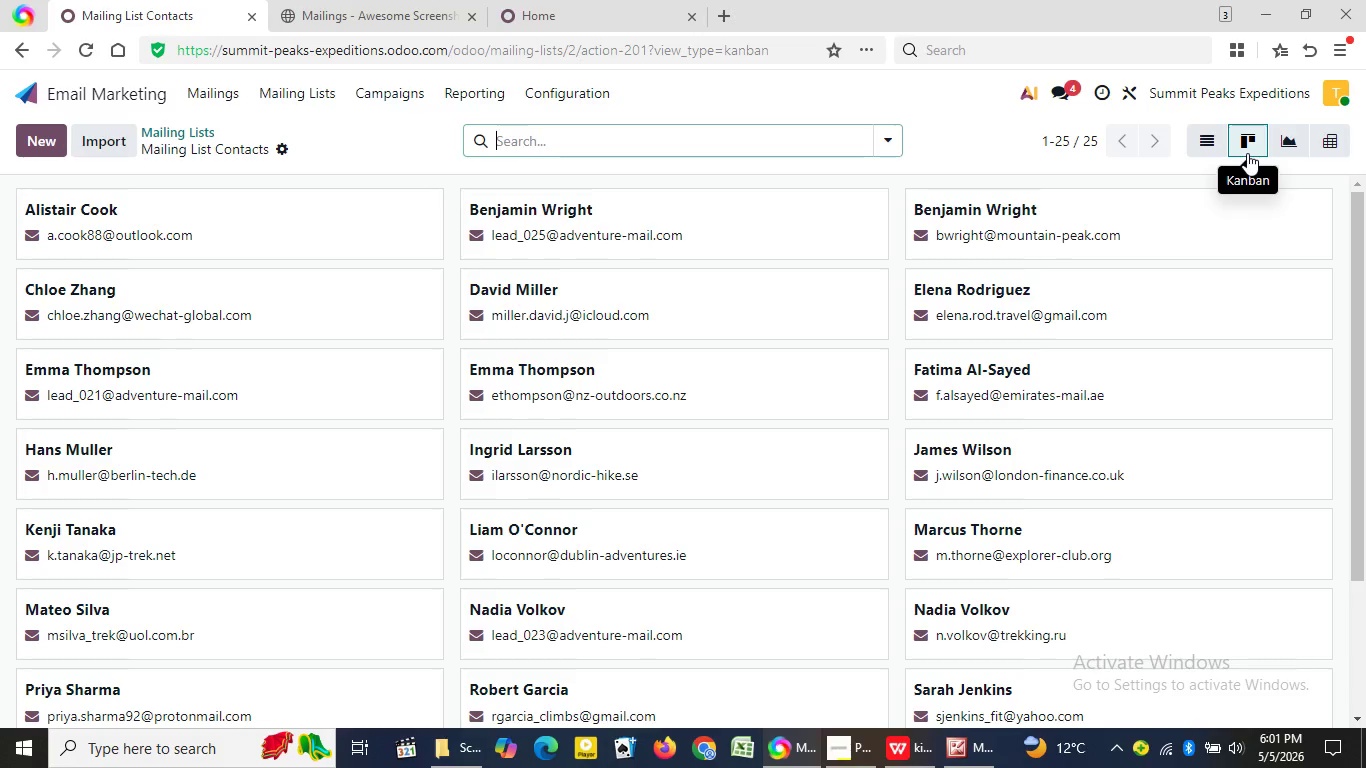 
wait(17.39)
 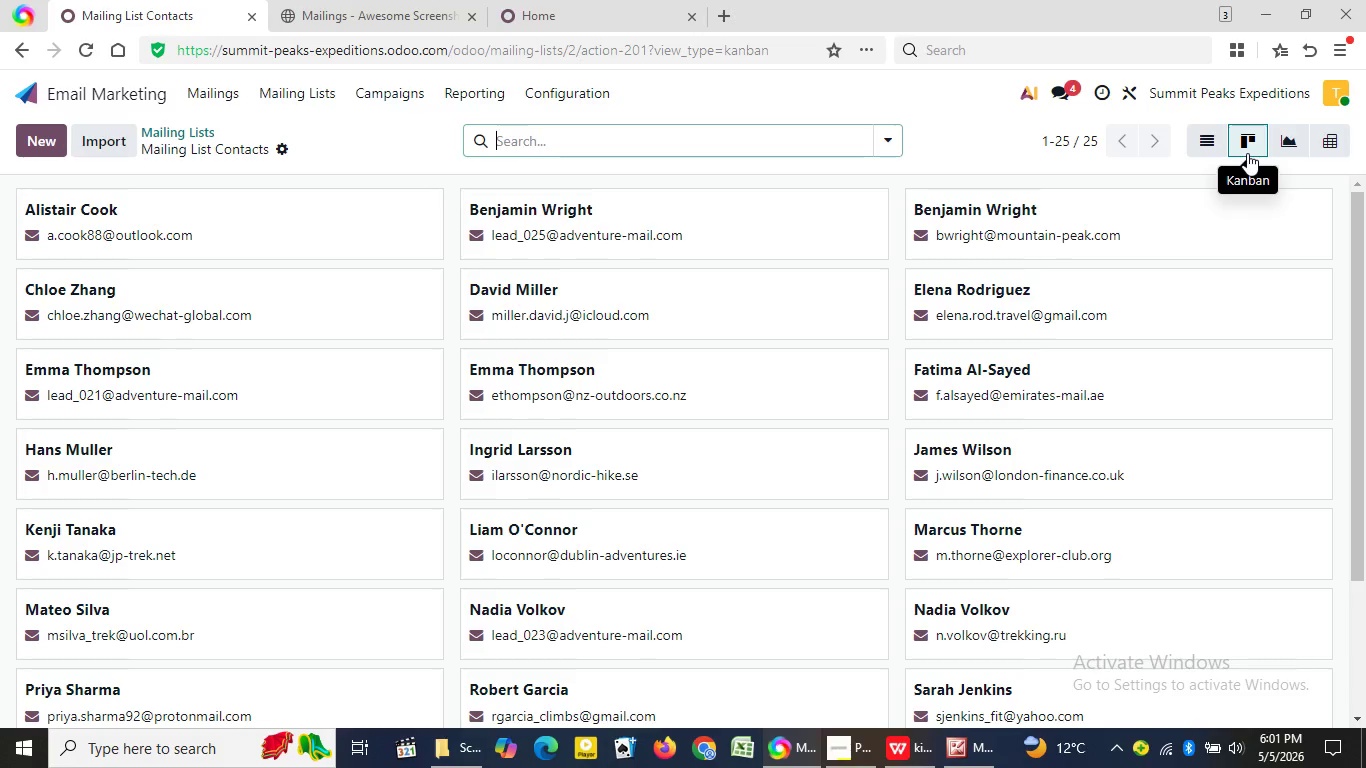 
left_click([276, 141])
 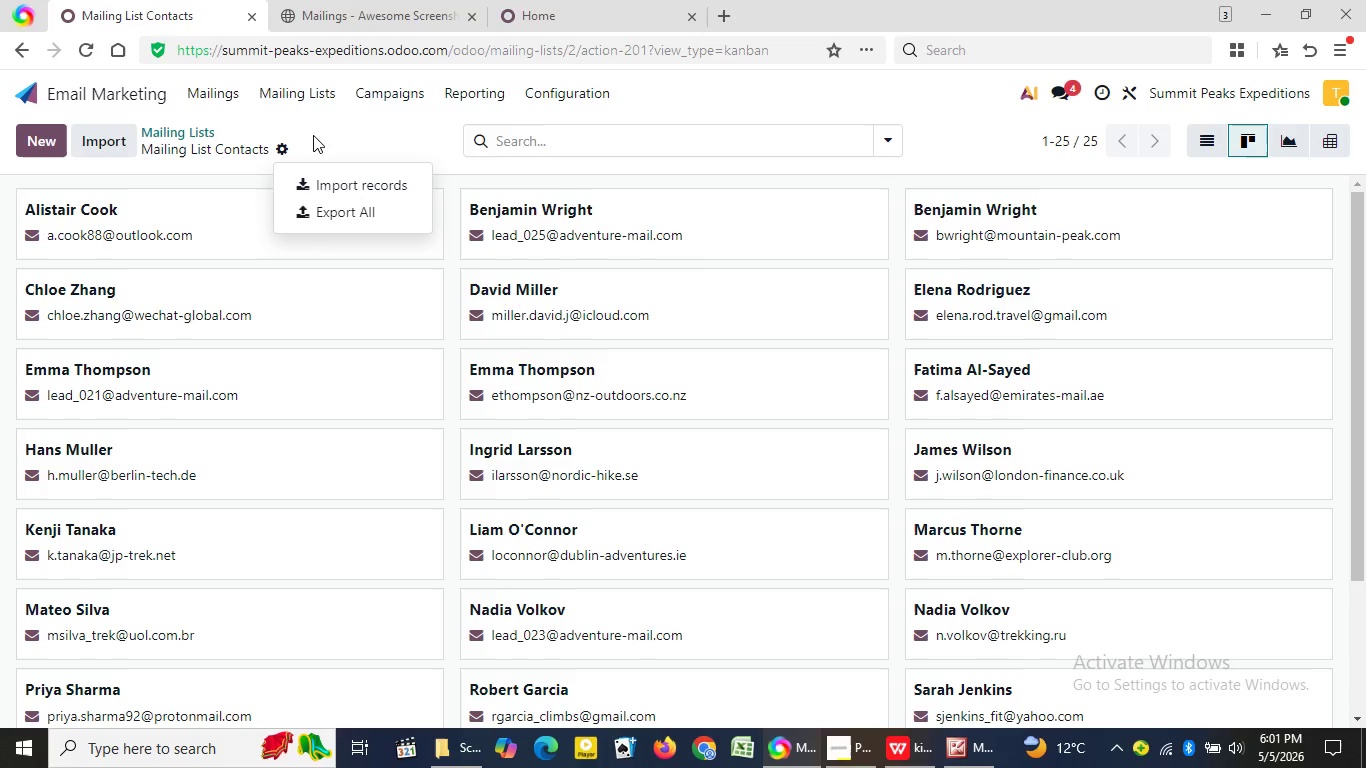 
left_click([313, 135])
 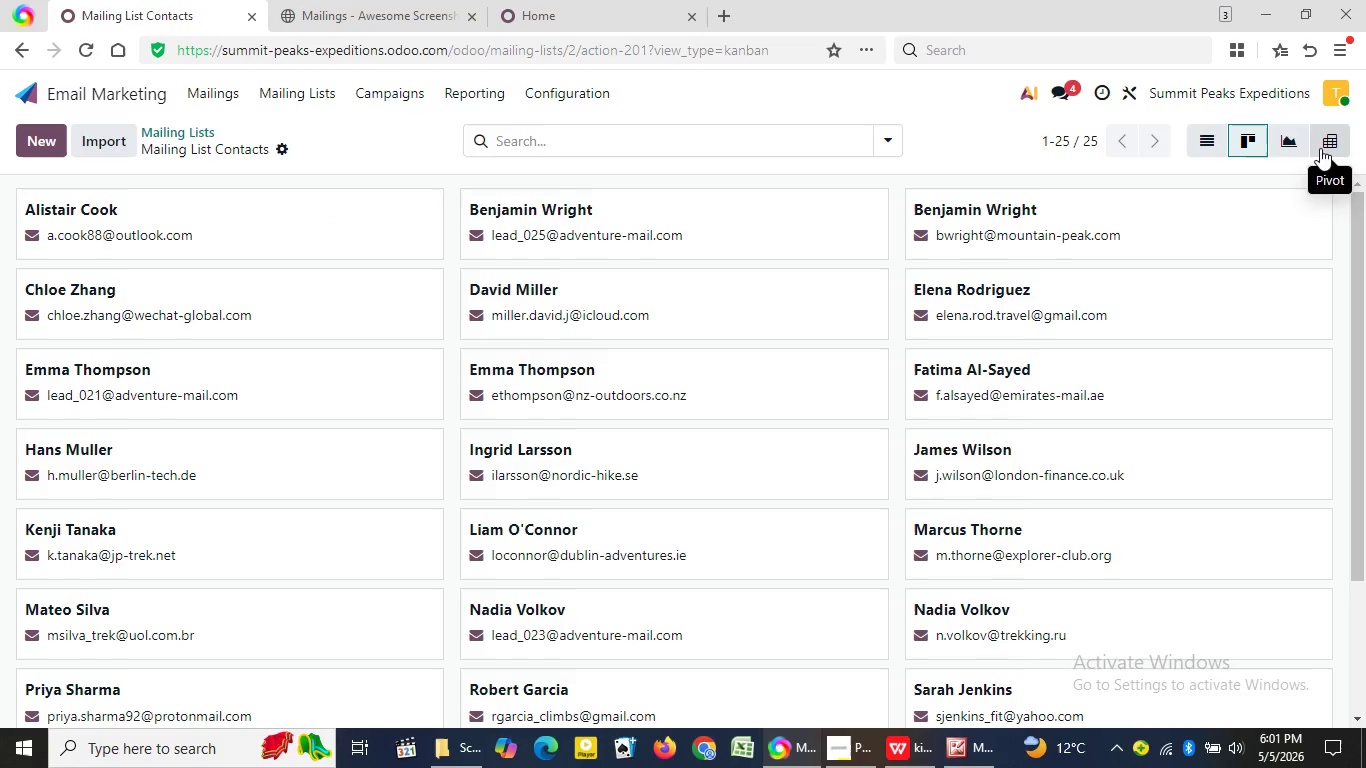 
left_click([1323, 143])
 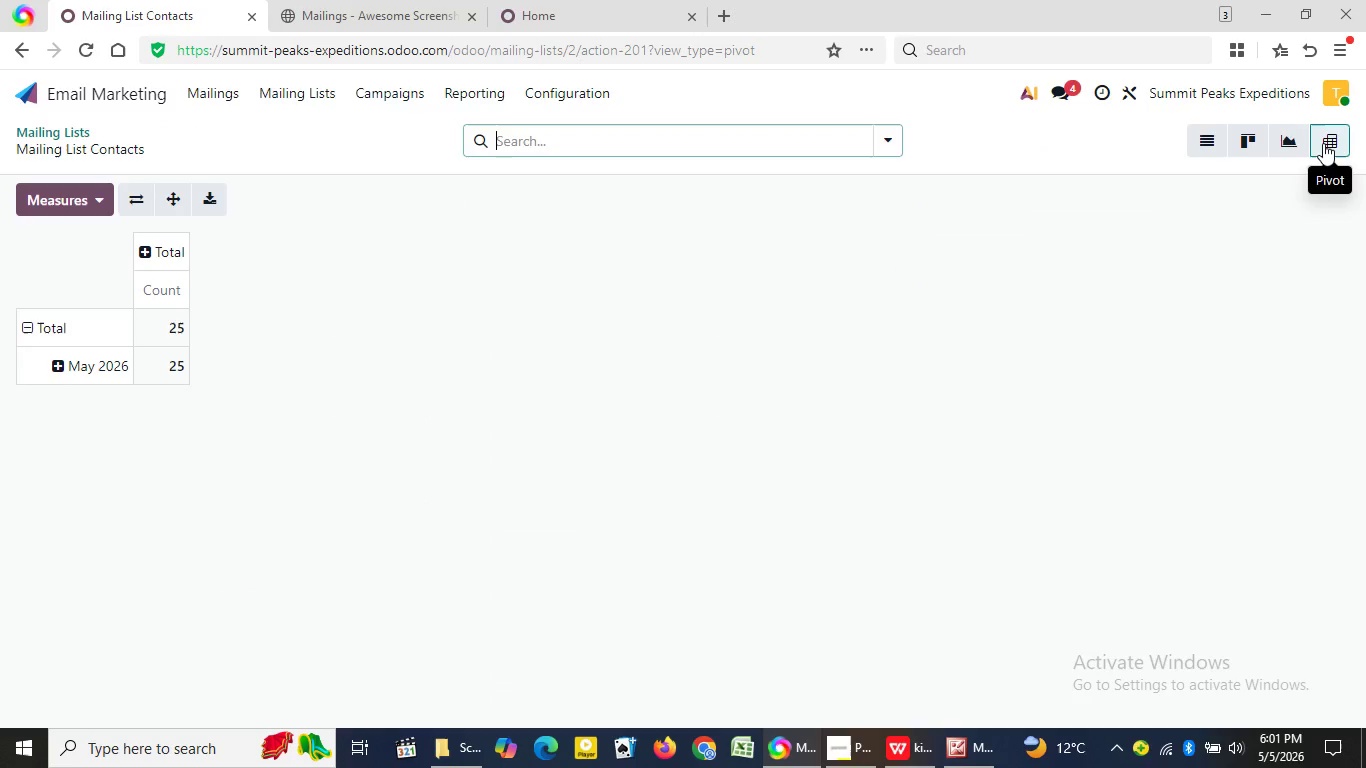 
wait(6.37)
 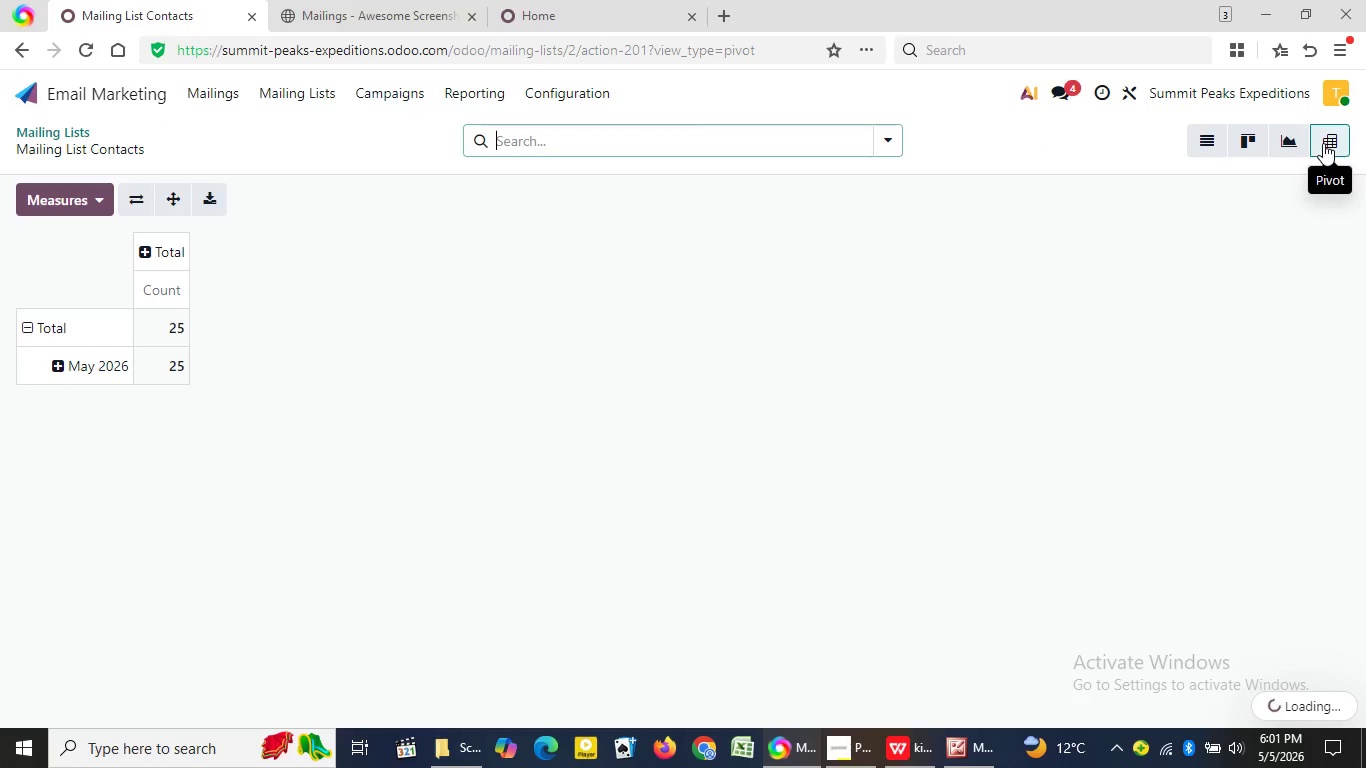 
mouse_move([172, 205])
 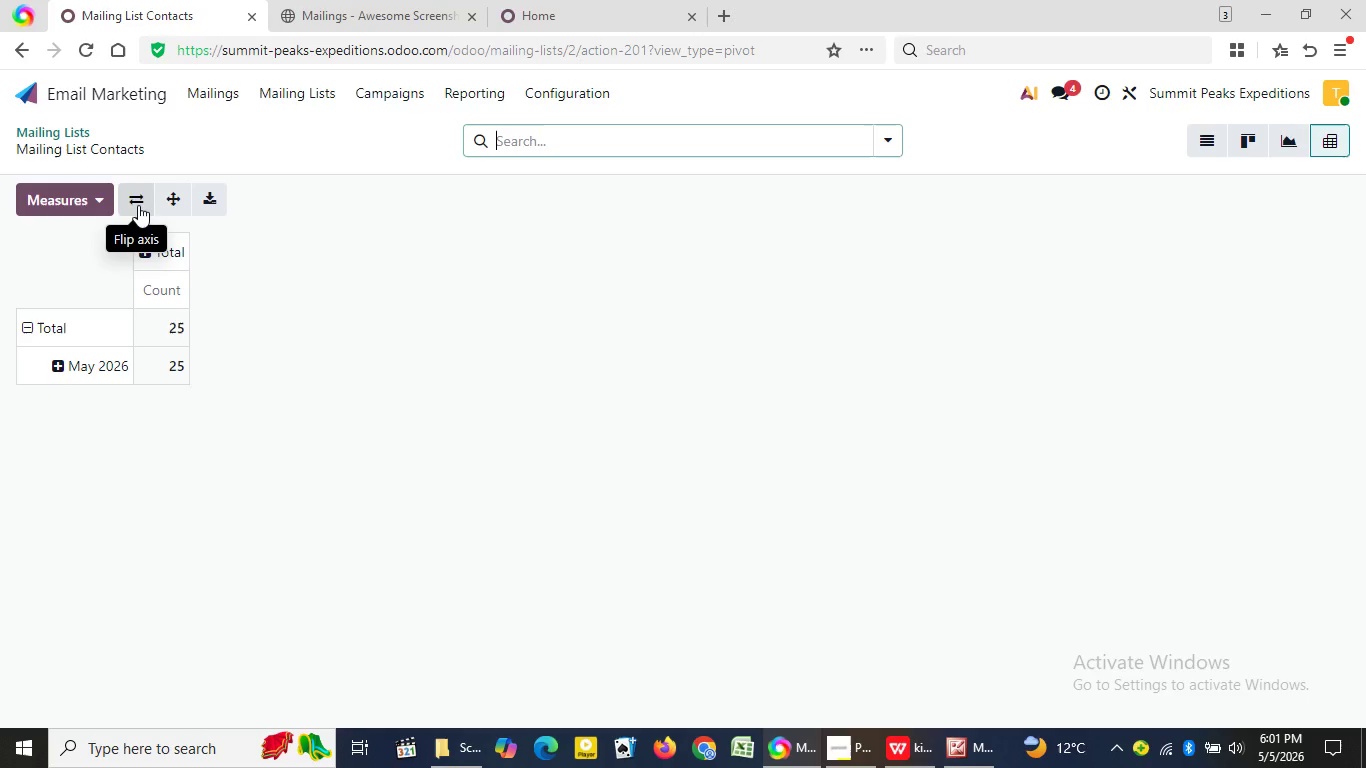 
left_click([138, 205])
 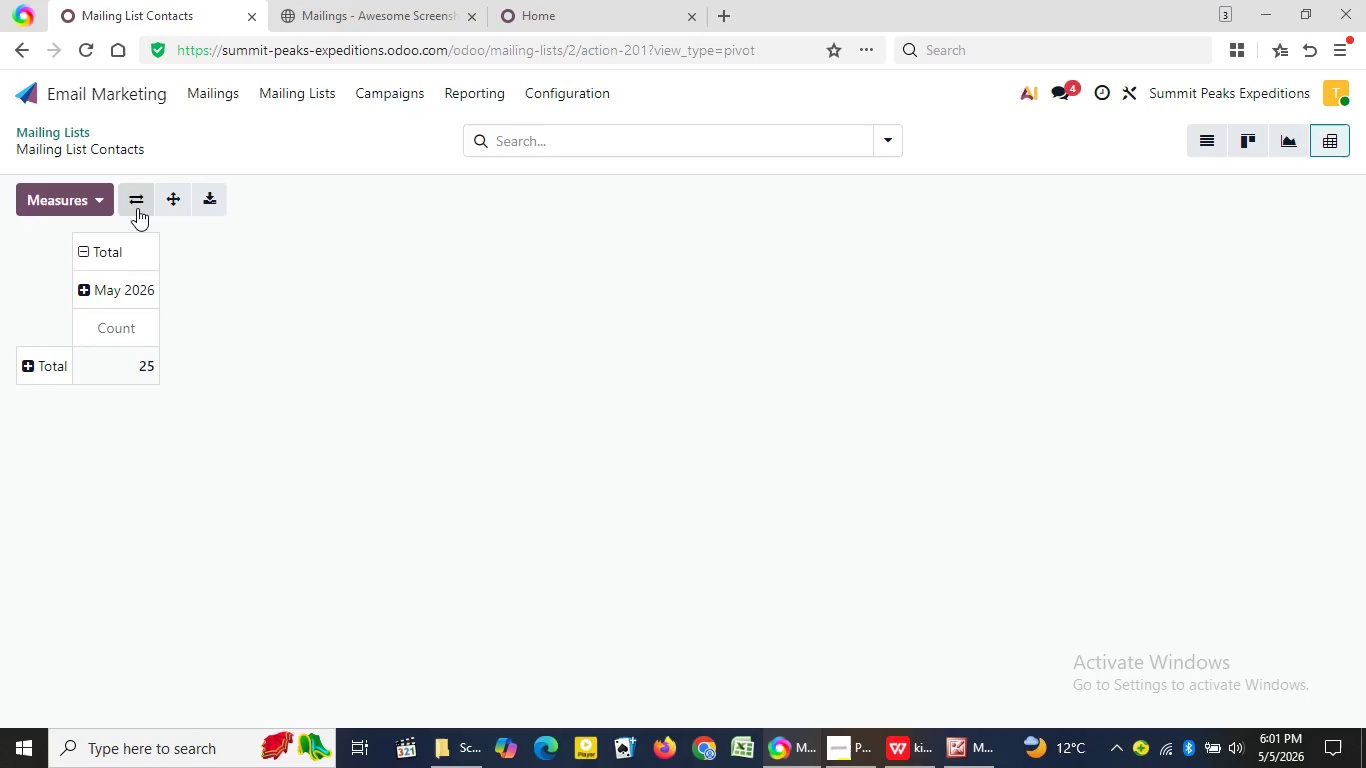 
left_click([137, 208])
 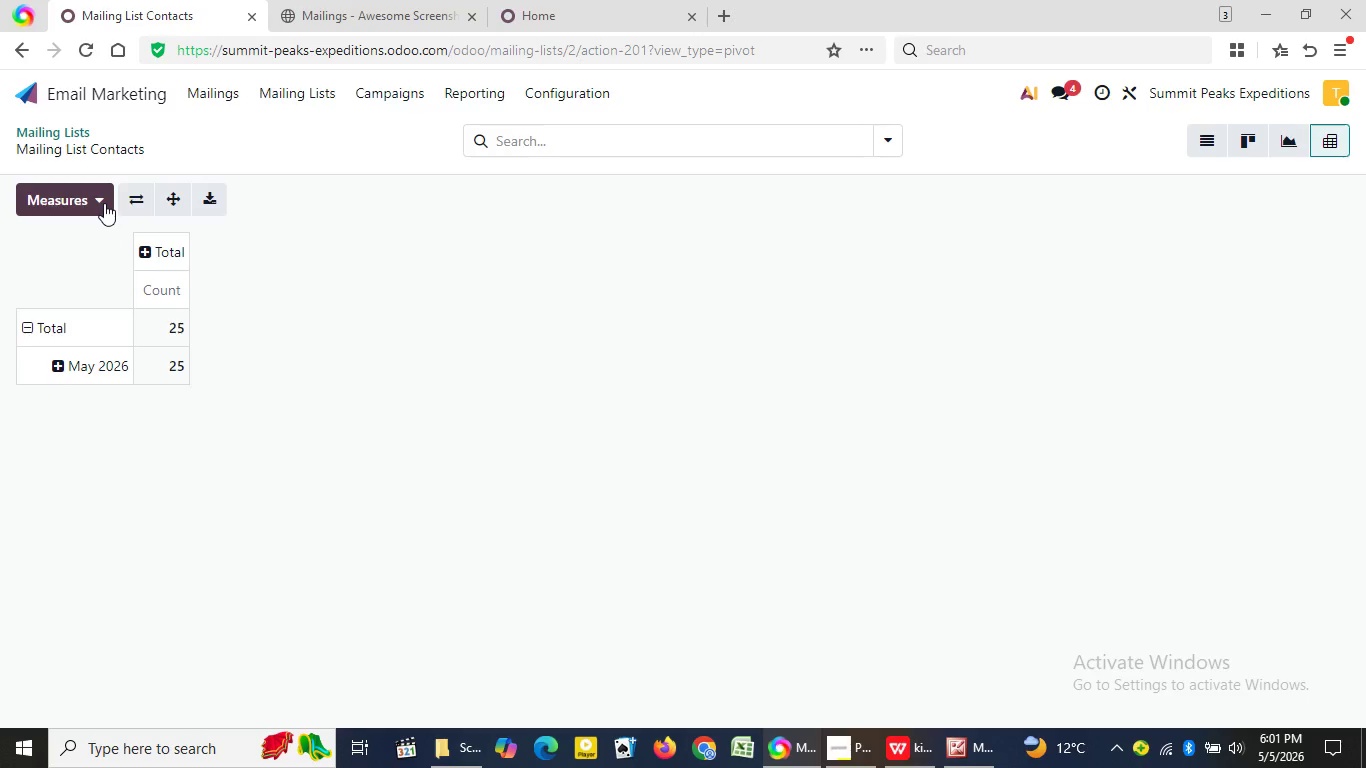 
left_click([104, 203])
 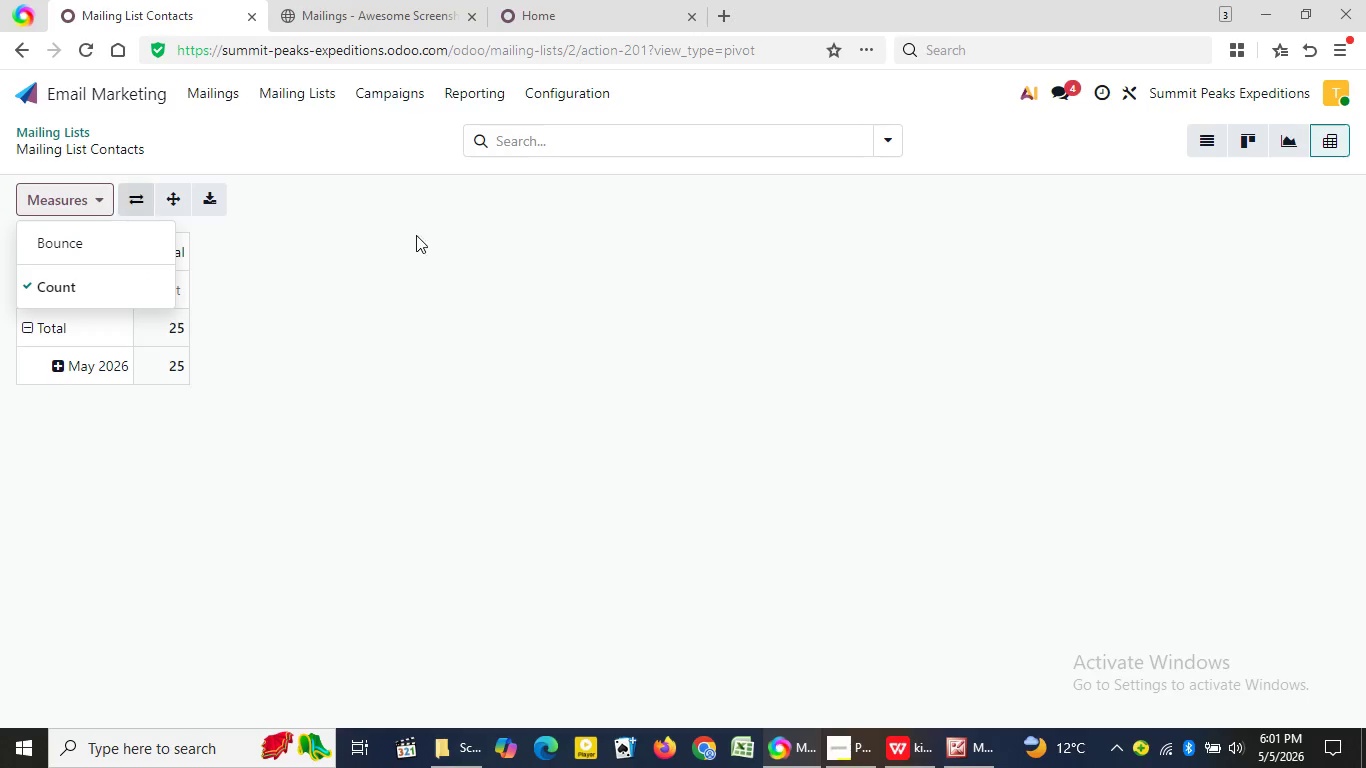 
left_click([585, 288])
 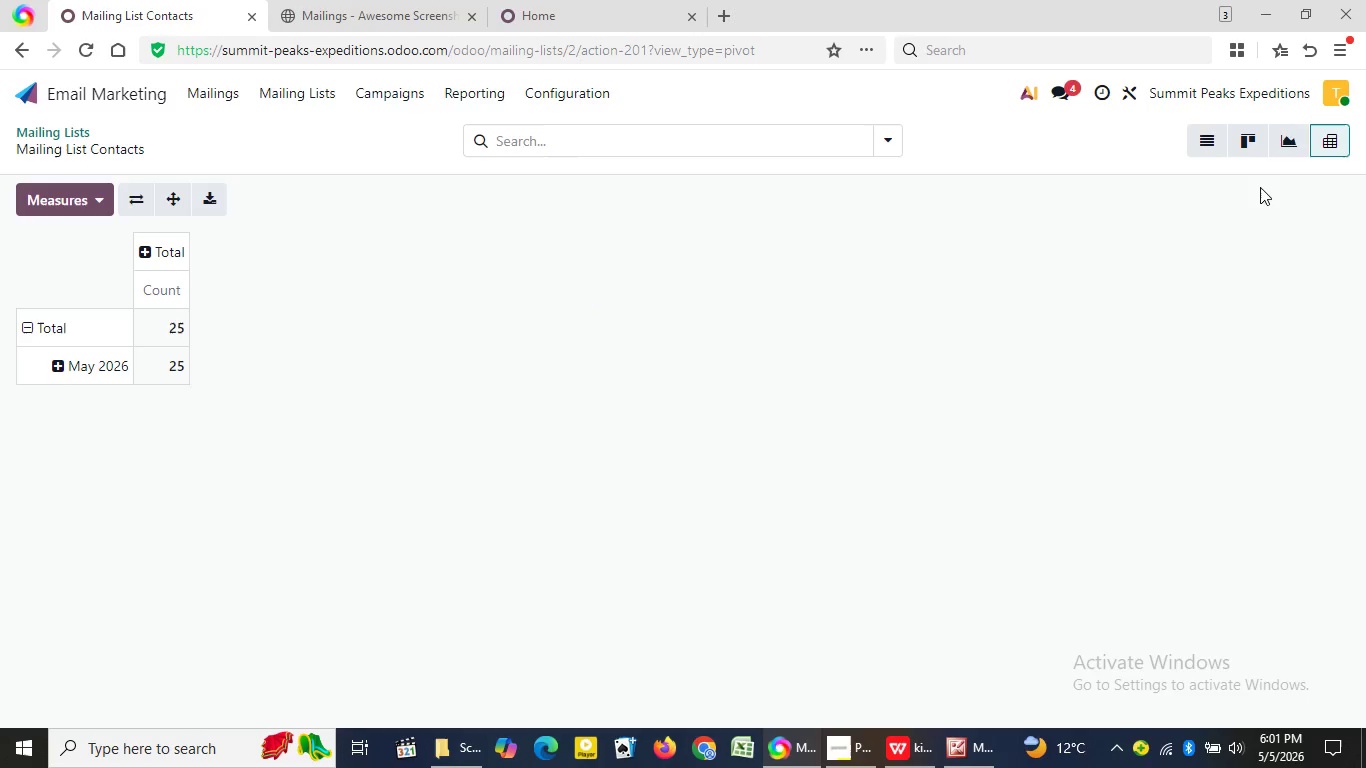 
left_click([1287, 145])
 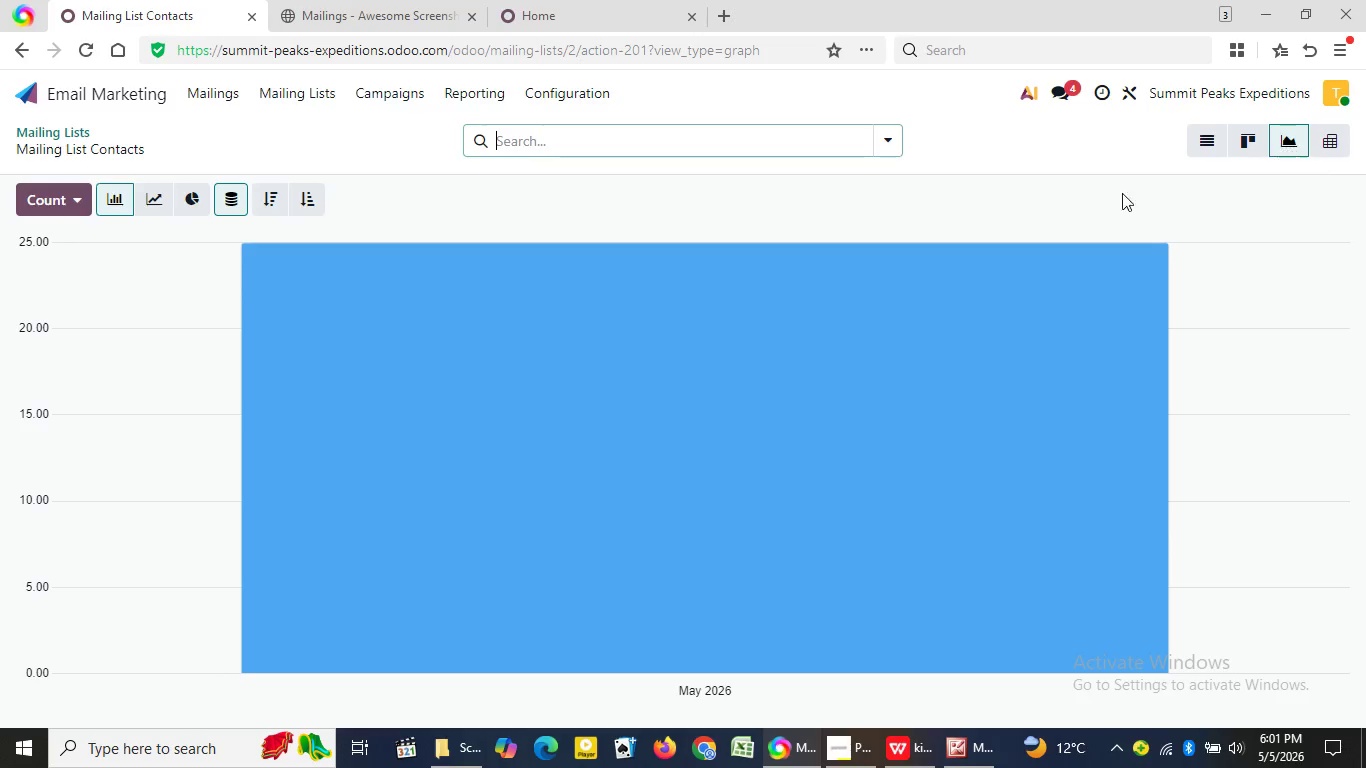 
wait(6.5)
 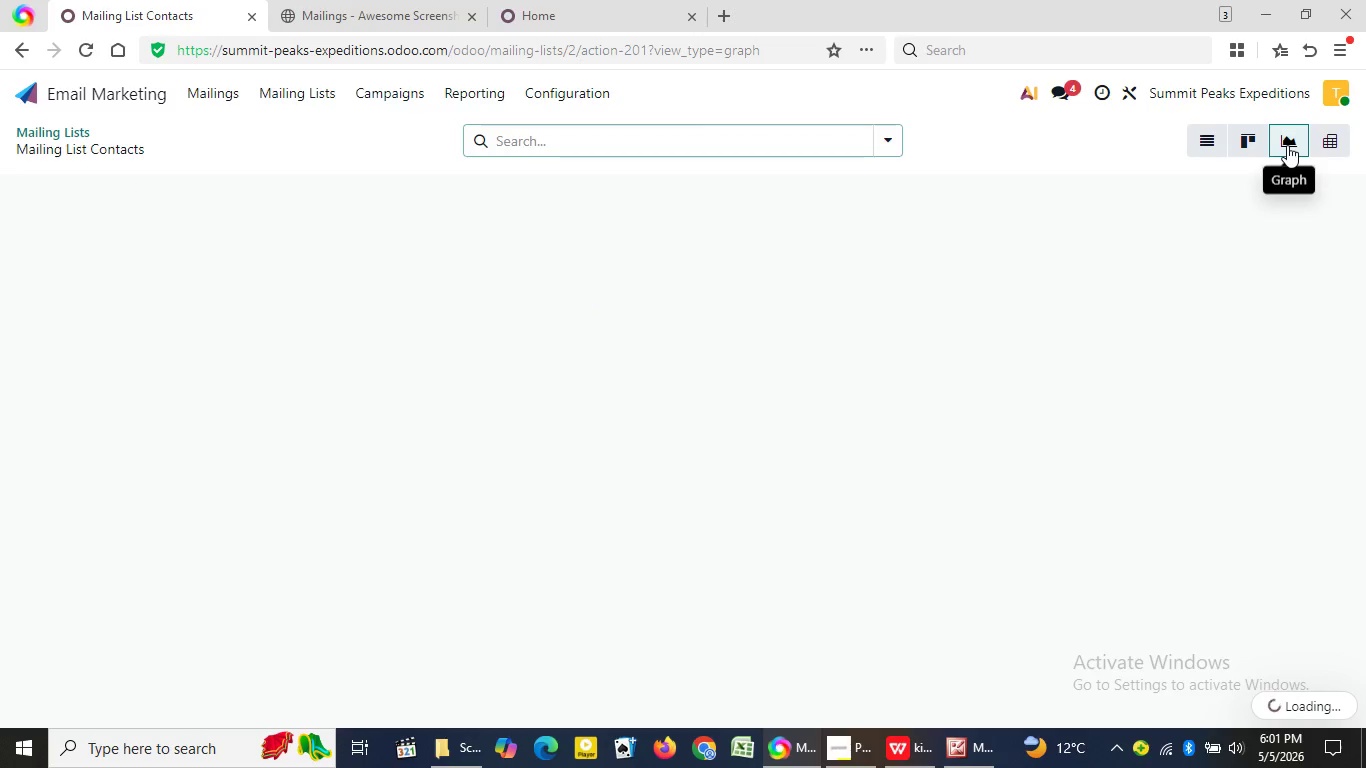 
left_click([301, 199])
 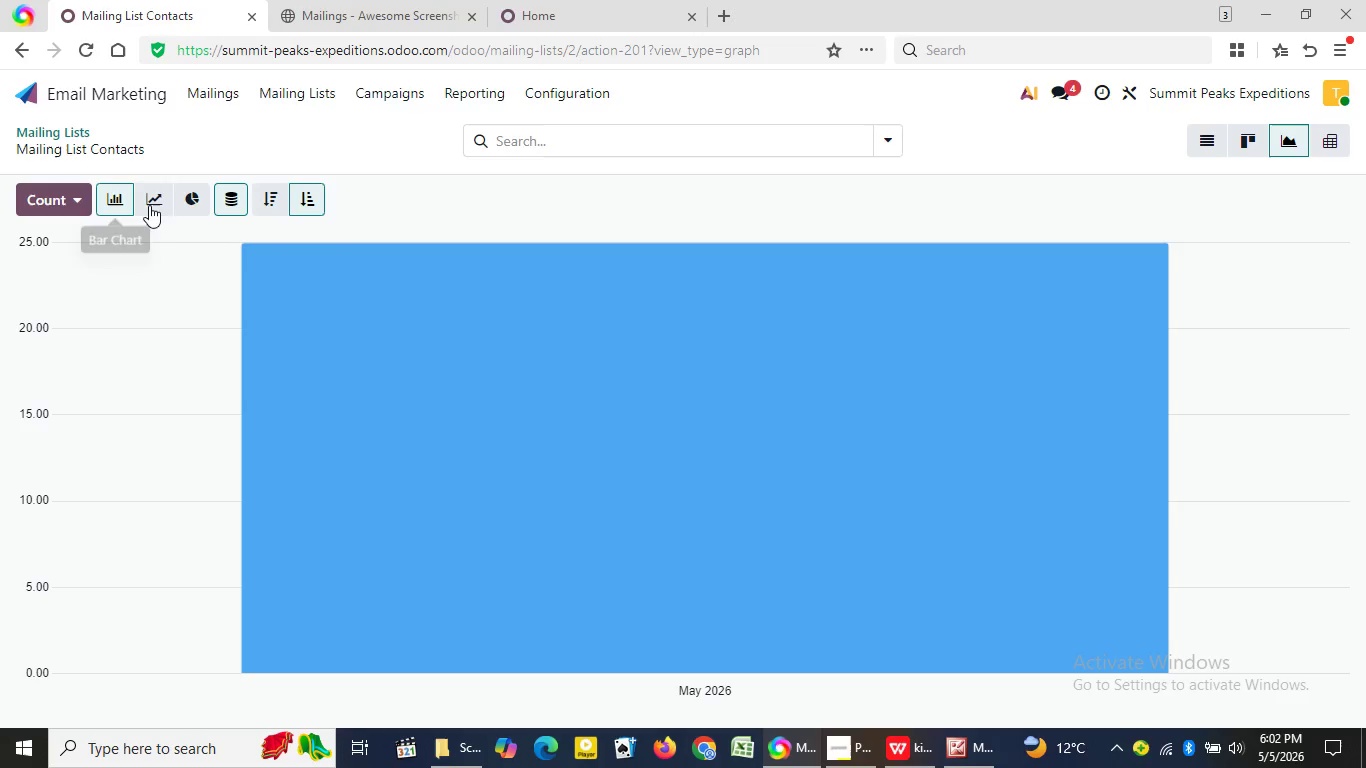 
left_click([153, 204])
 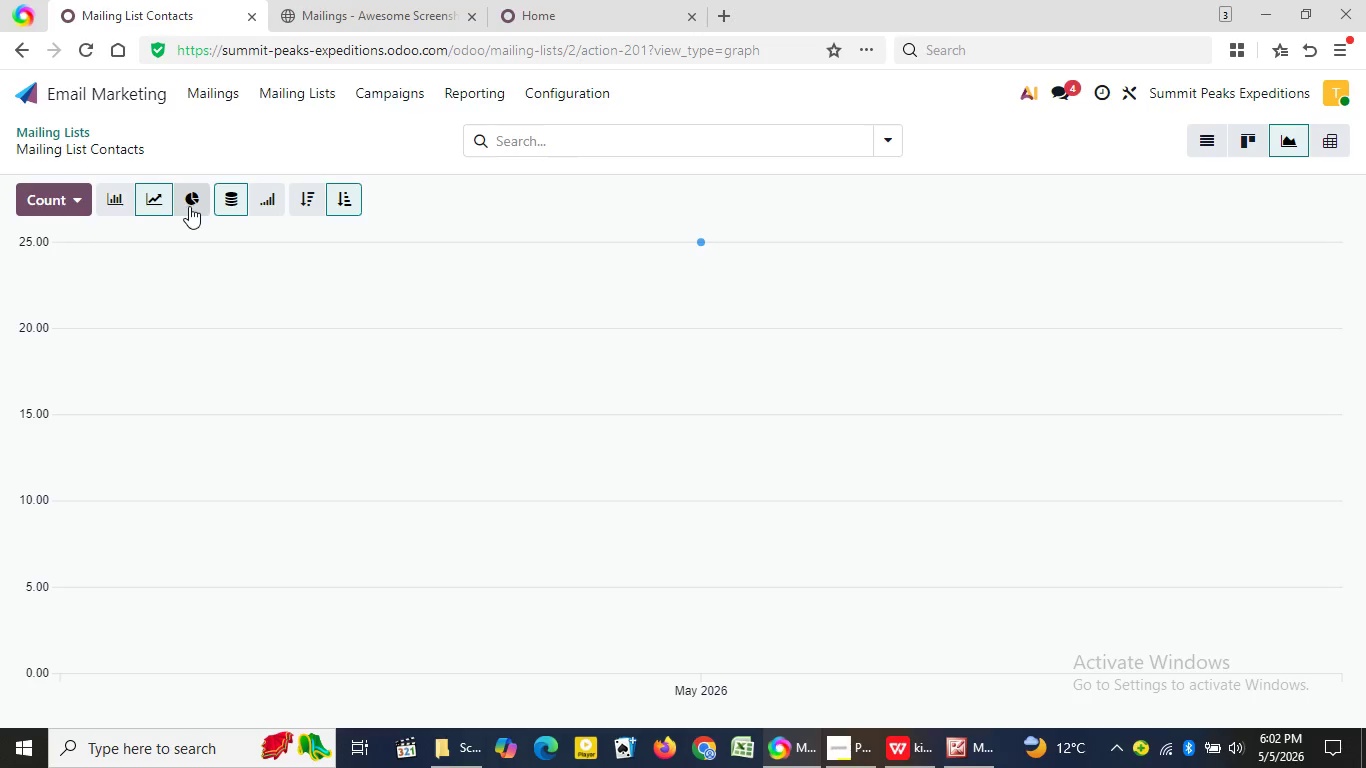 
left_click([194, 204])
 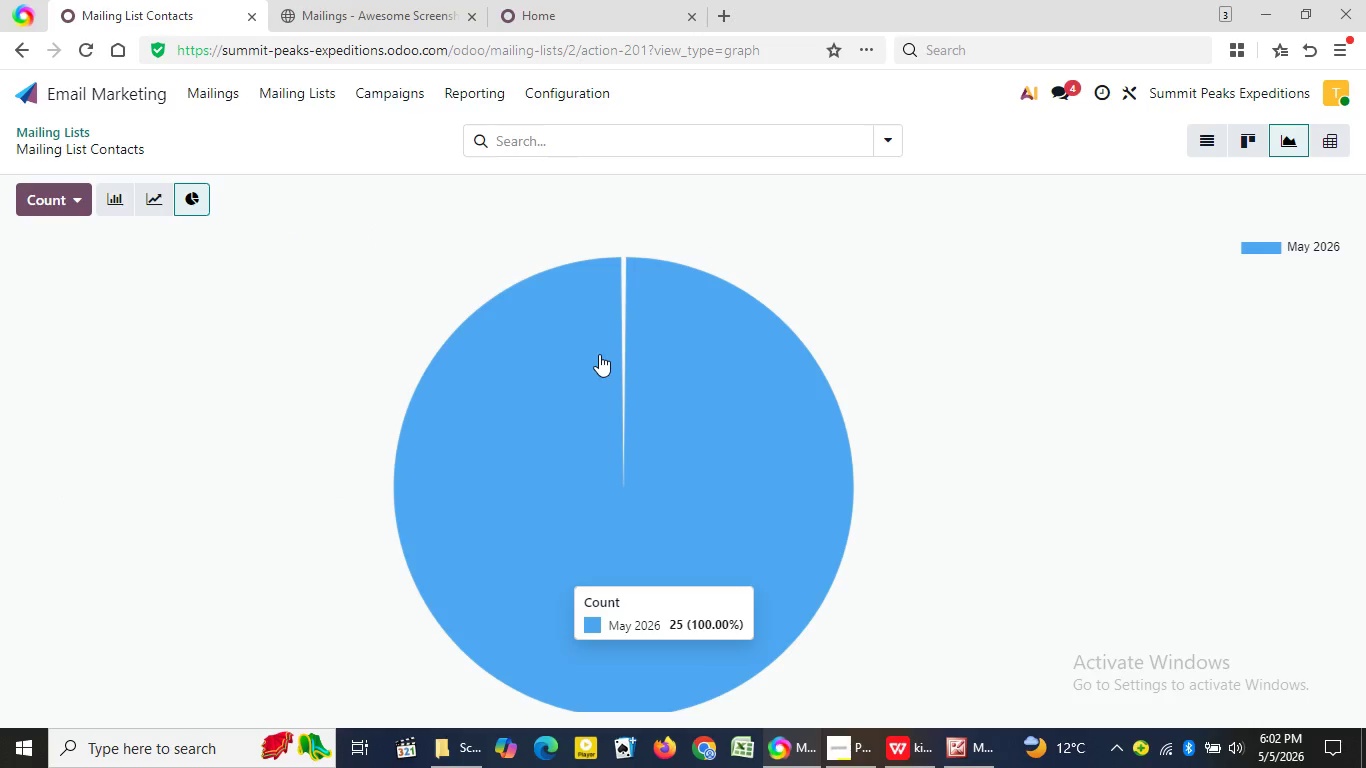 
wait(5.94)
 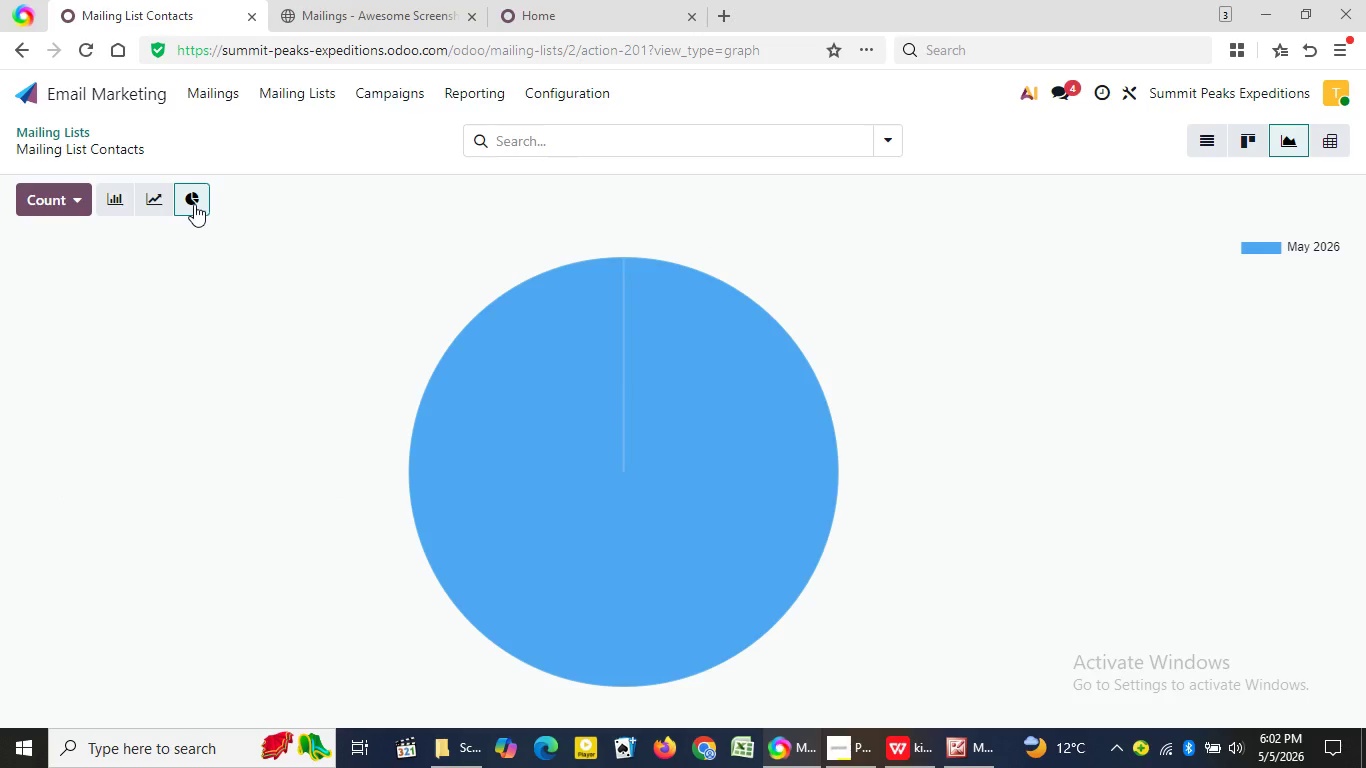 
left_click([619, 355])
 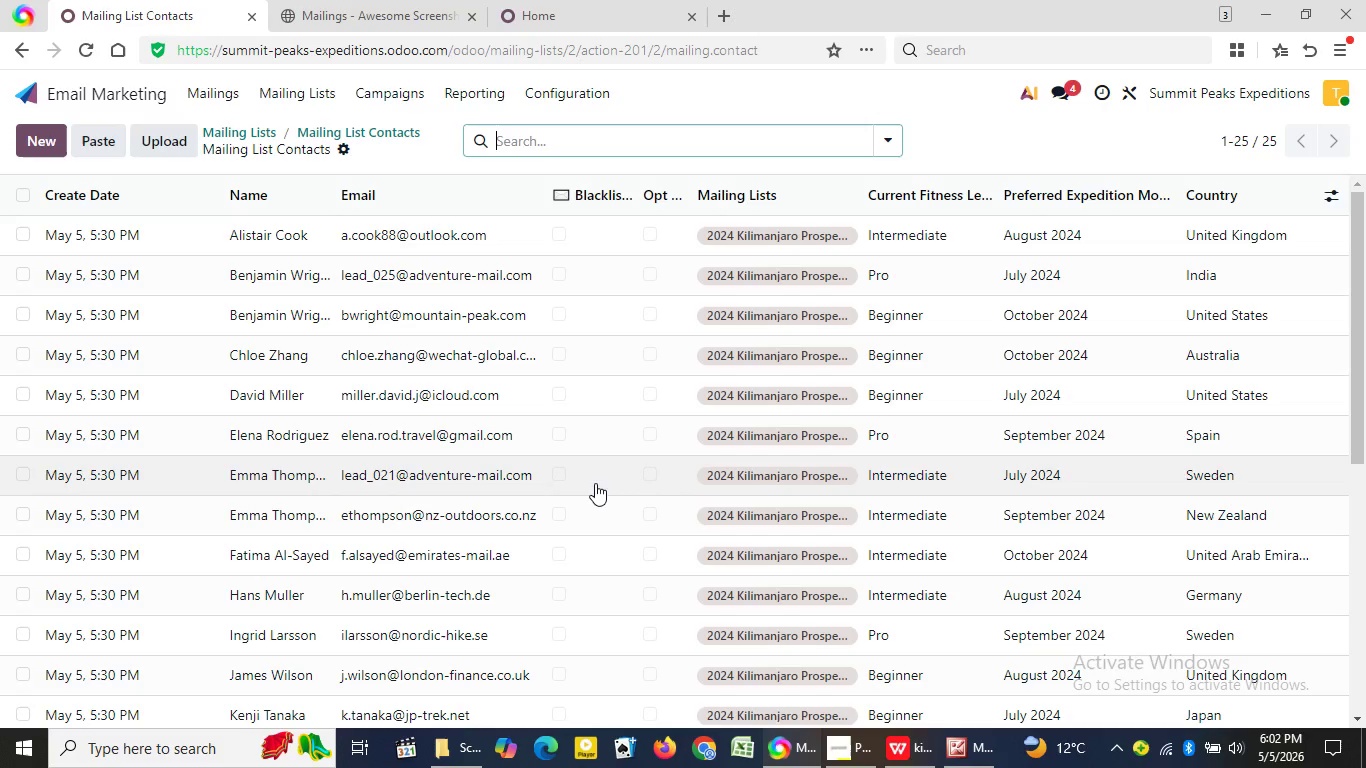 
wait(5.36)
 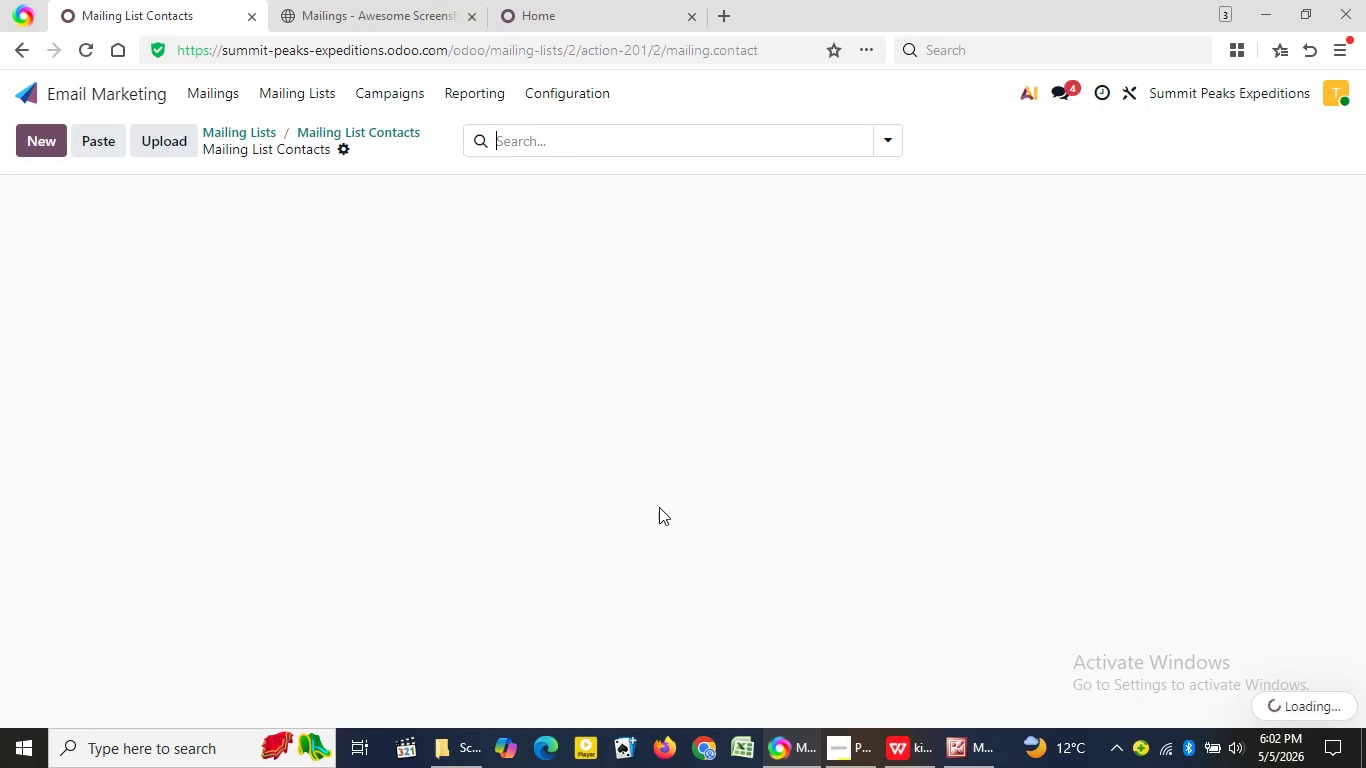 
mouse_move([520, 347])
 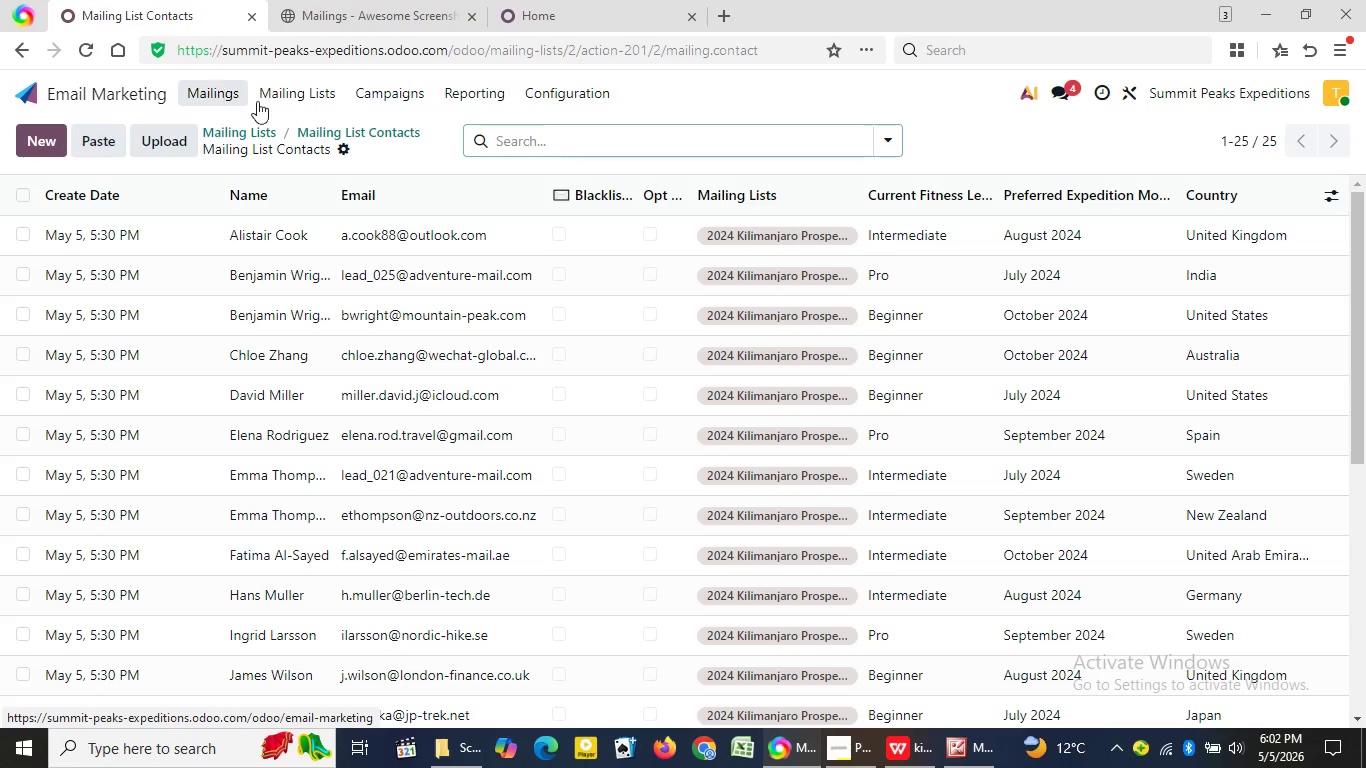 
wait(6.55)
 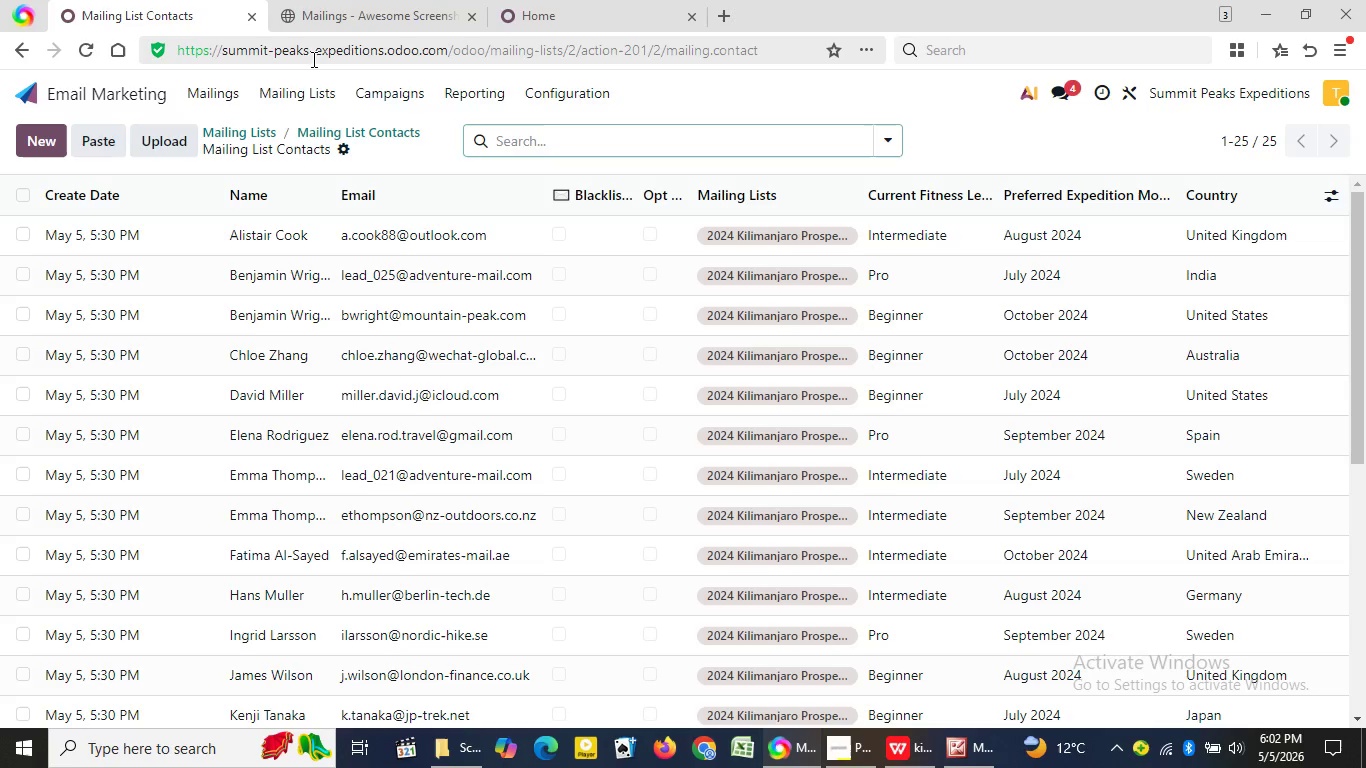 
left_click([335, 142])
 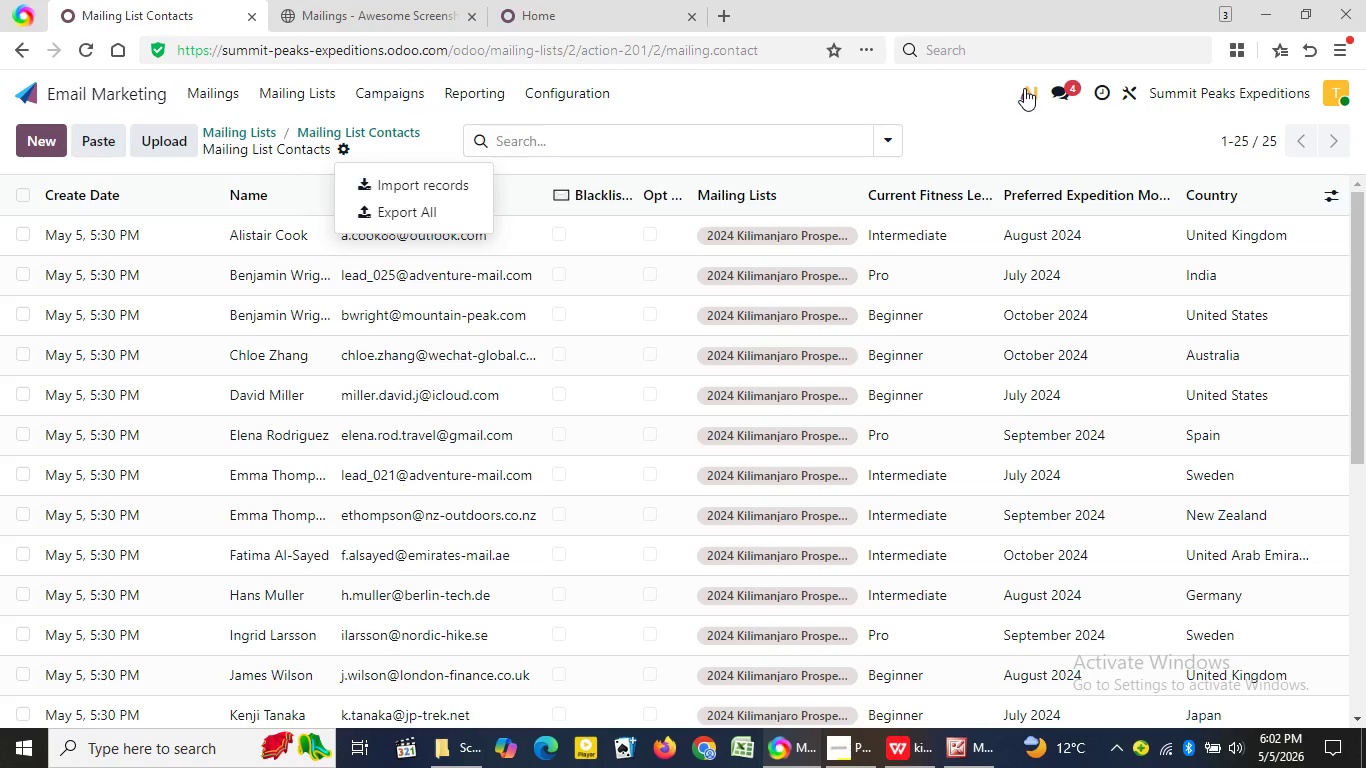 
left_click([1059, 88])
 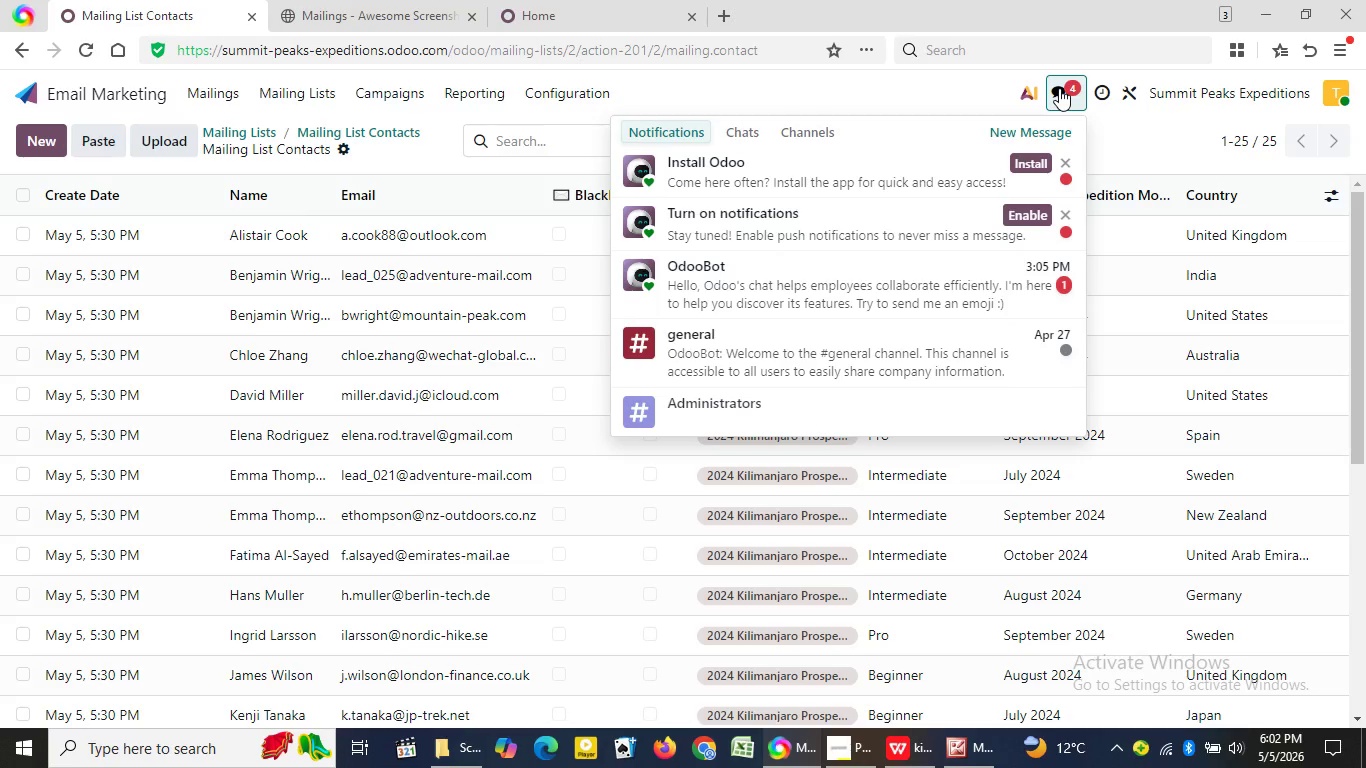 
wait(16.51)
 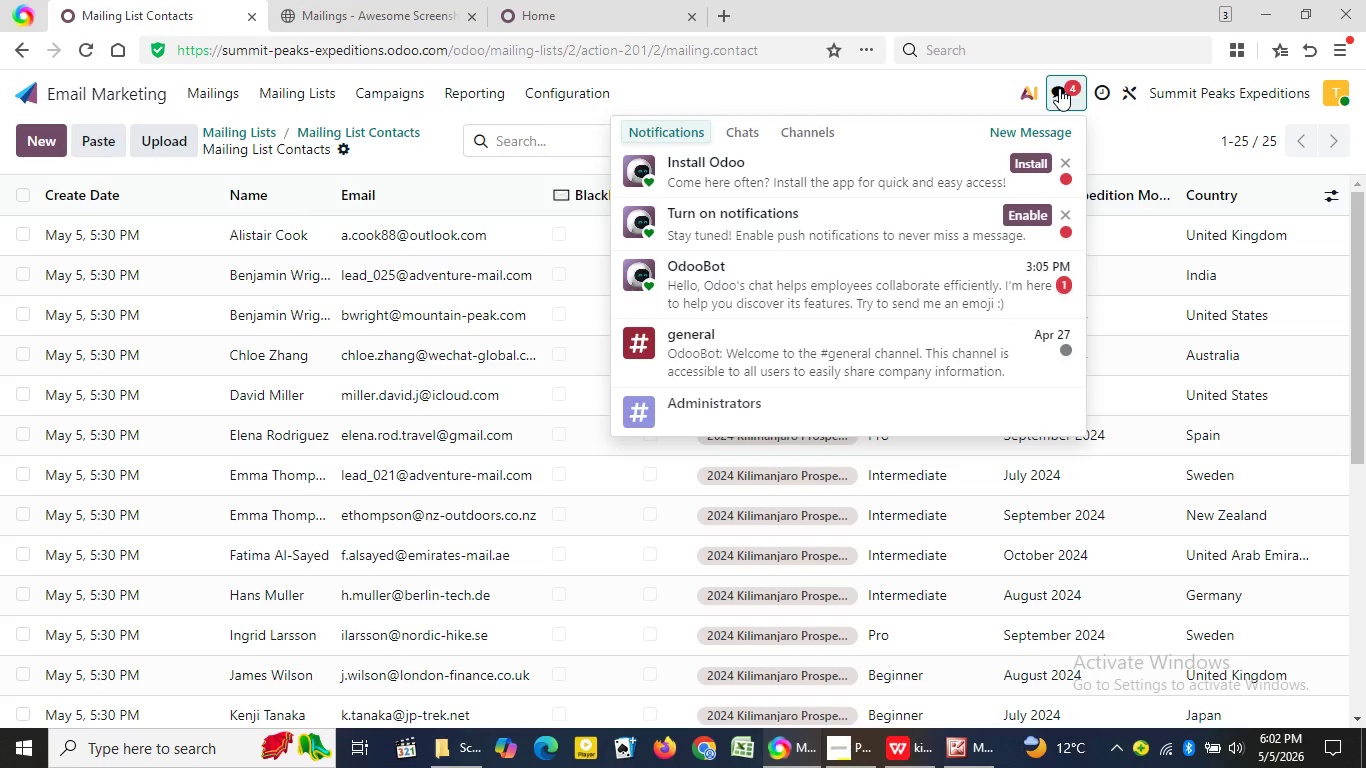 
left_click([495, 361])
 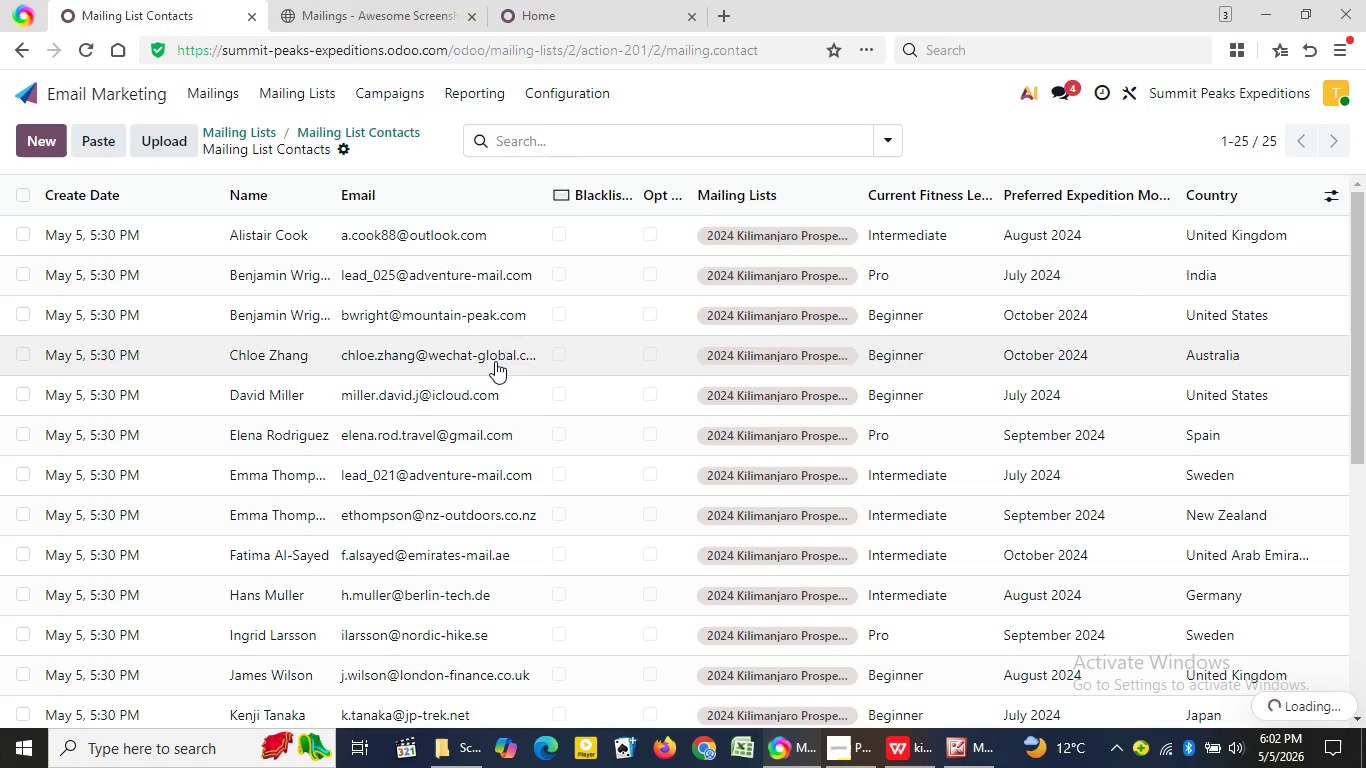 
left_click([495, 361])
 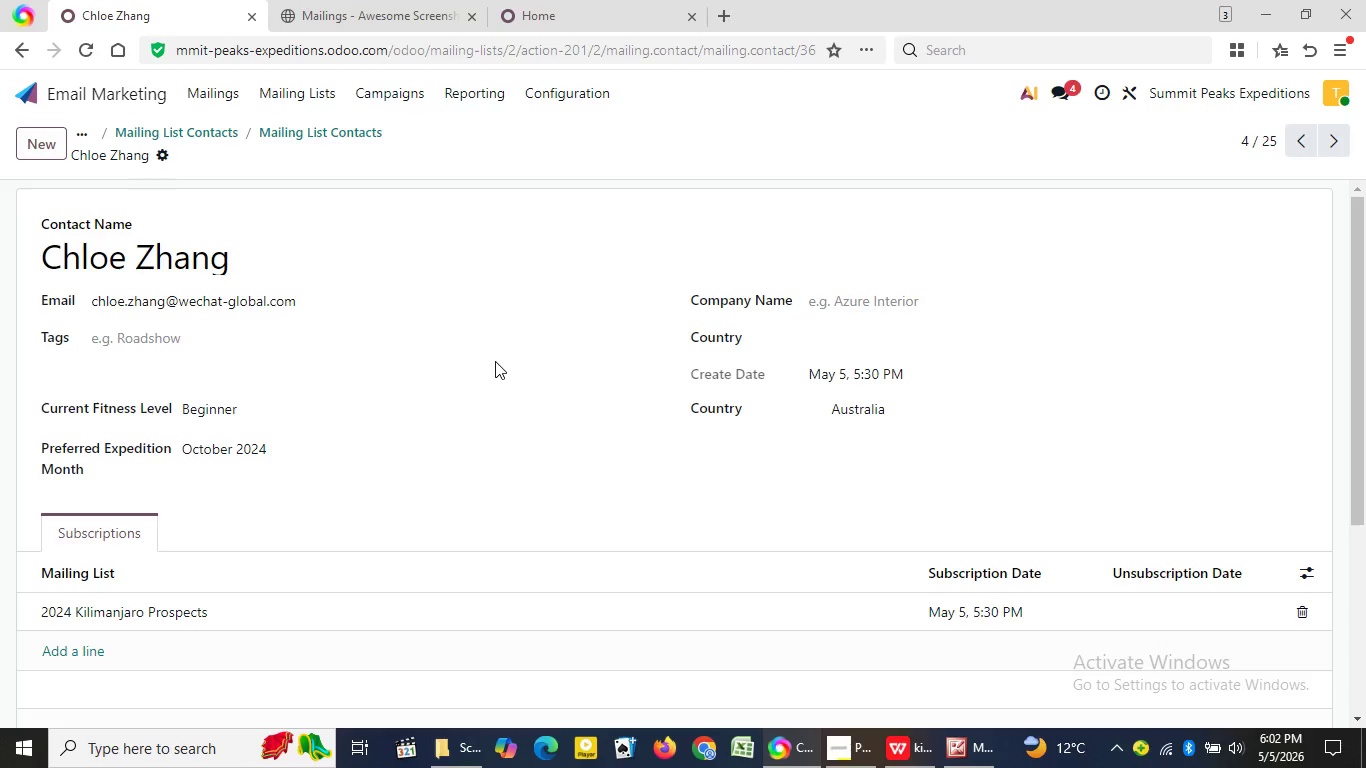 
wait(12.69)
 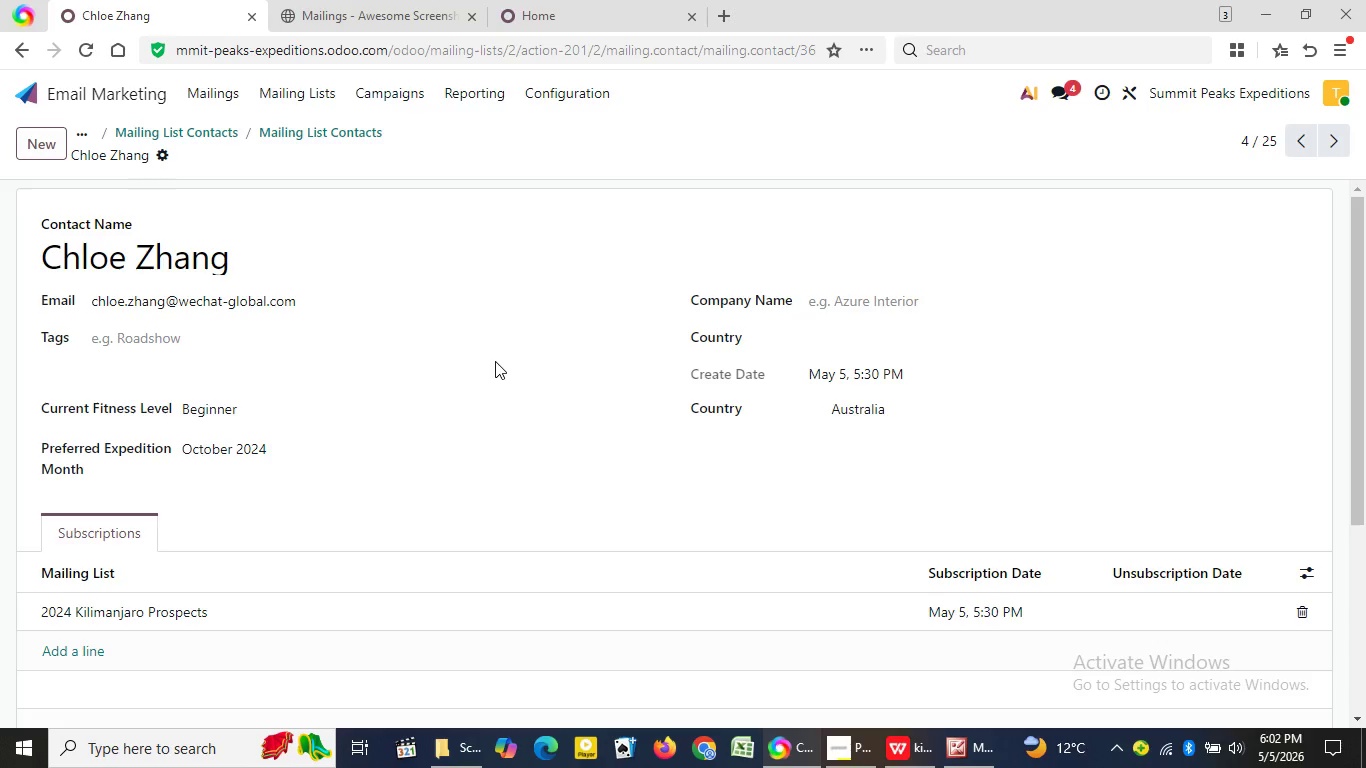 
left_click([209, 86])
 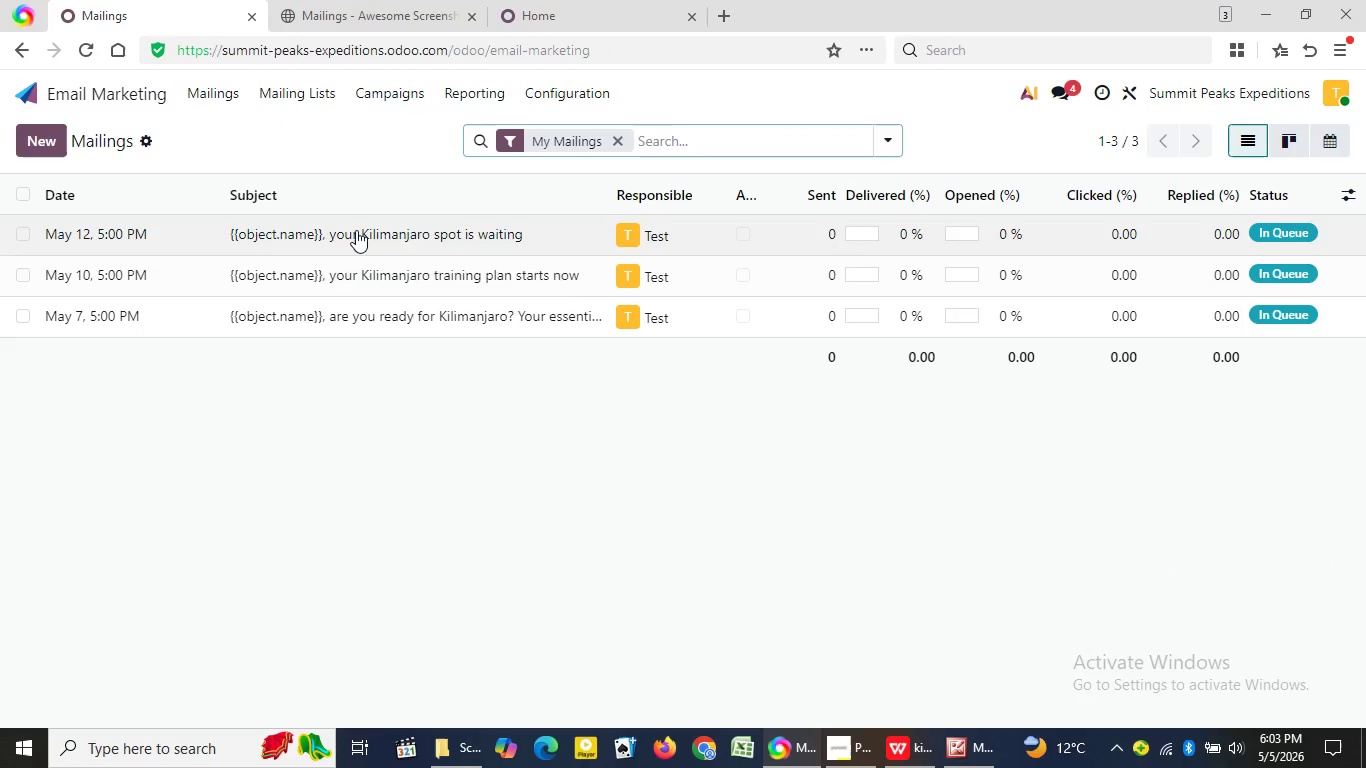 
left_click([356, 230])
 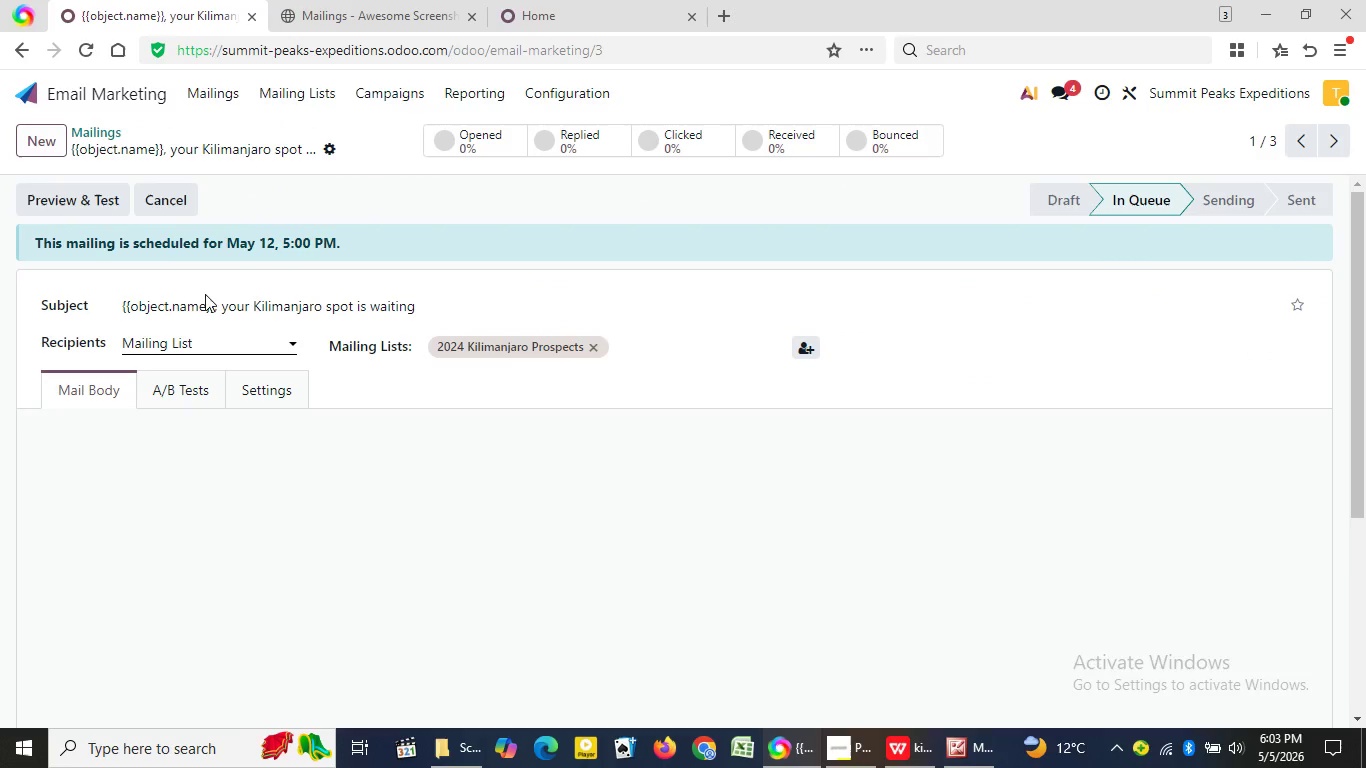 
wait(5.41)
 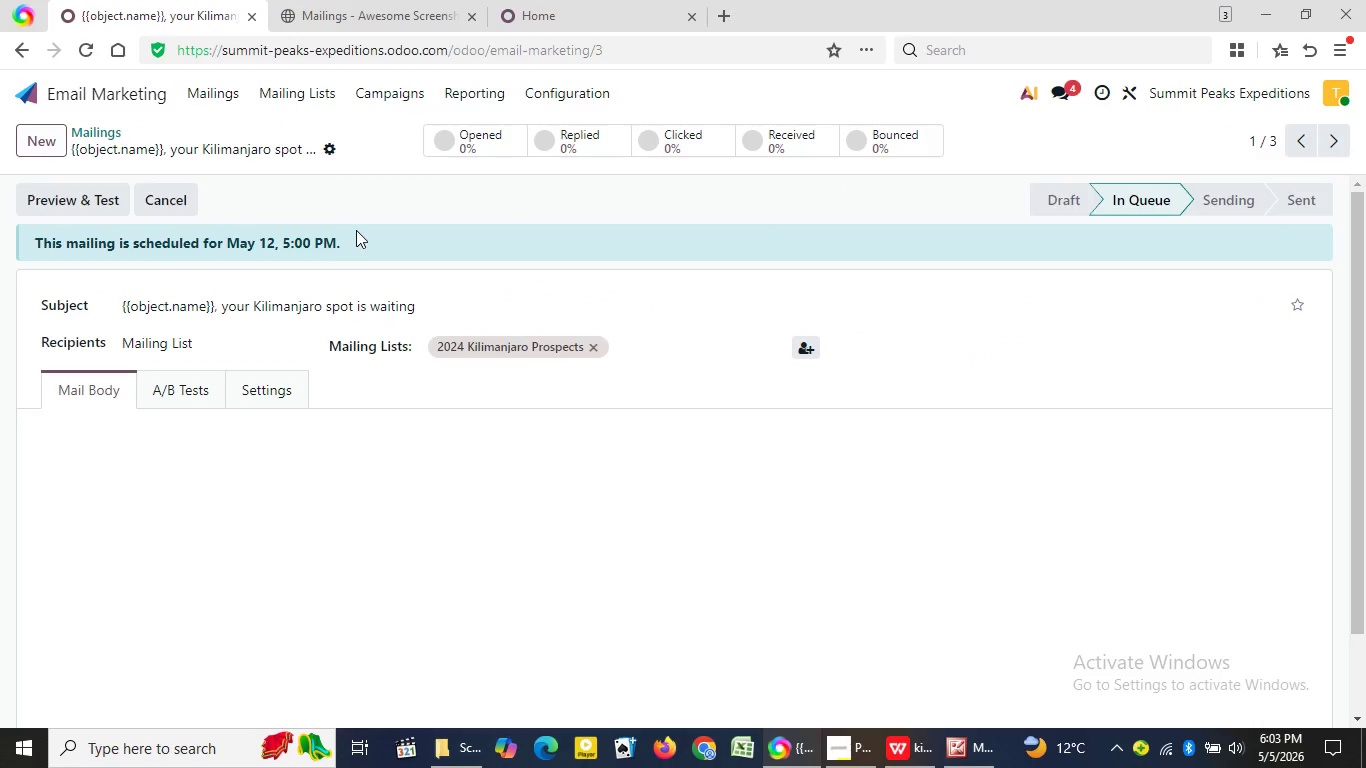 
left_click([107, 208])
 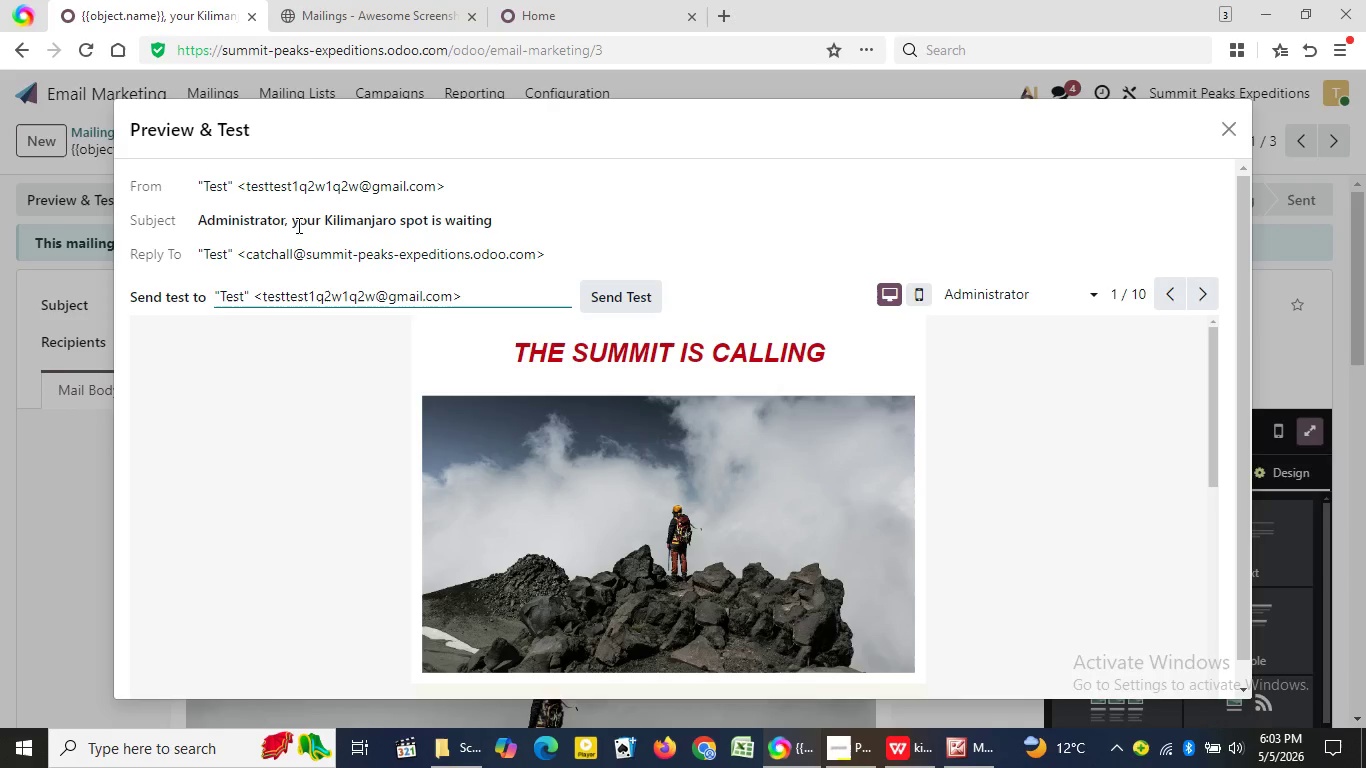 
wait(9.28)
 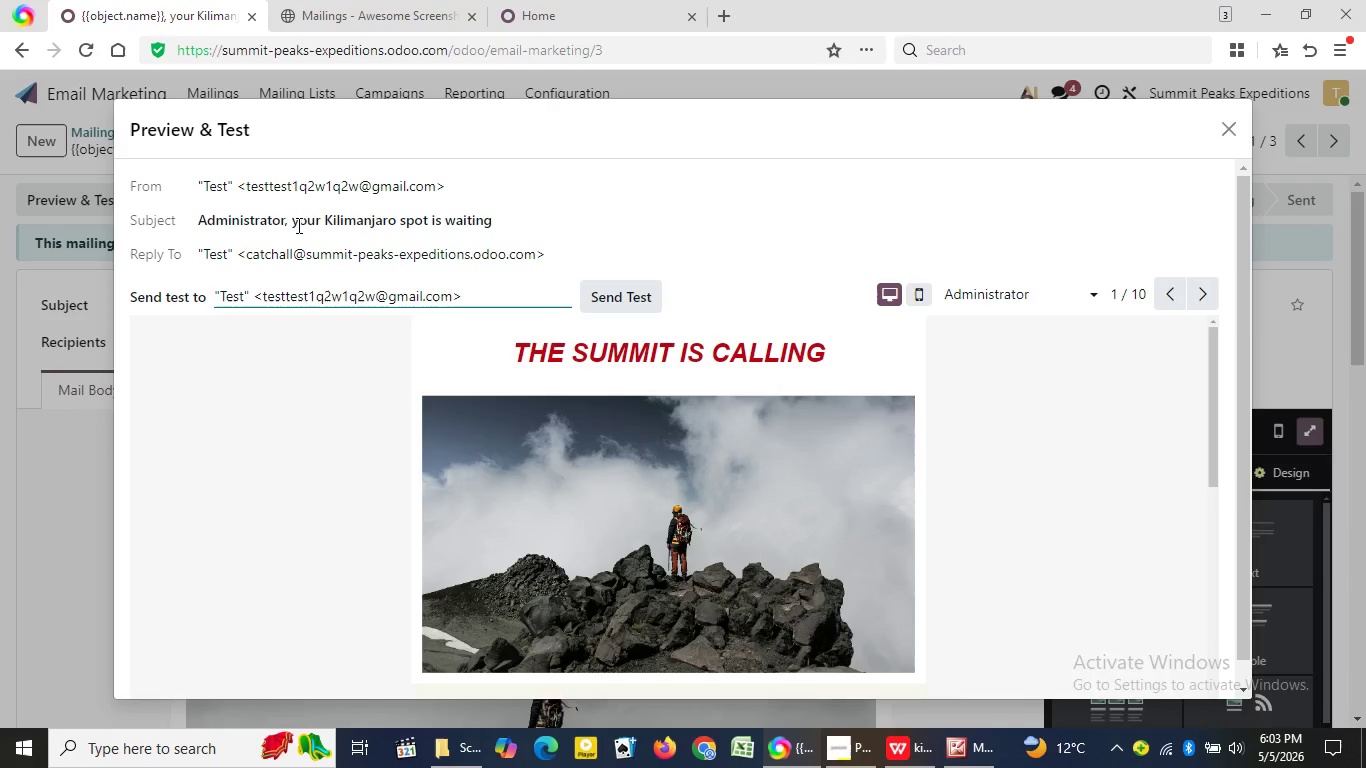 
left_click([1230, 141])
 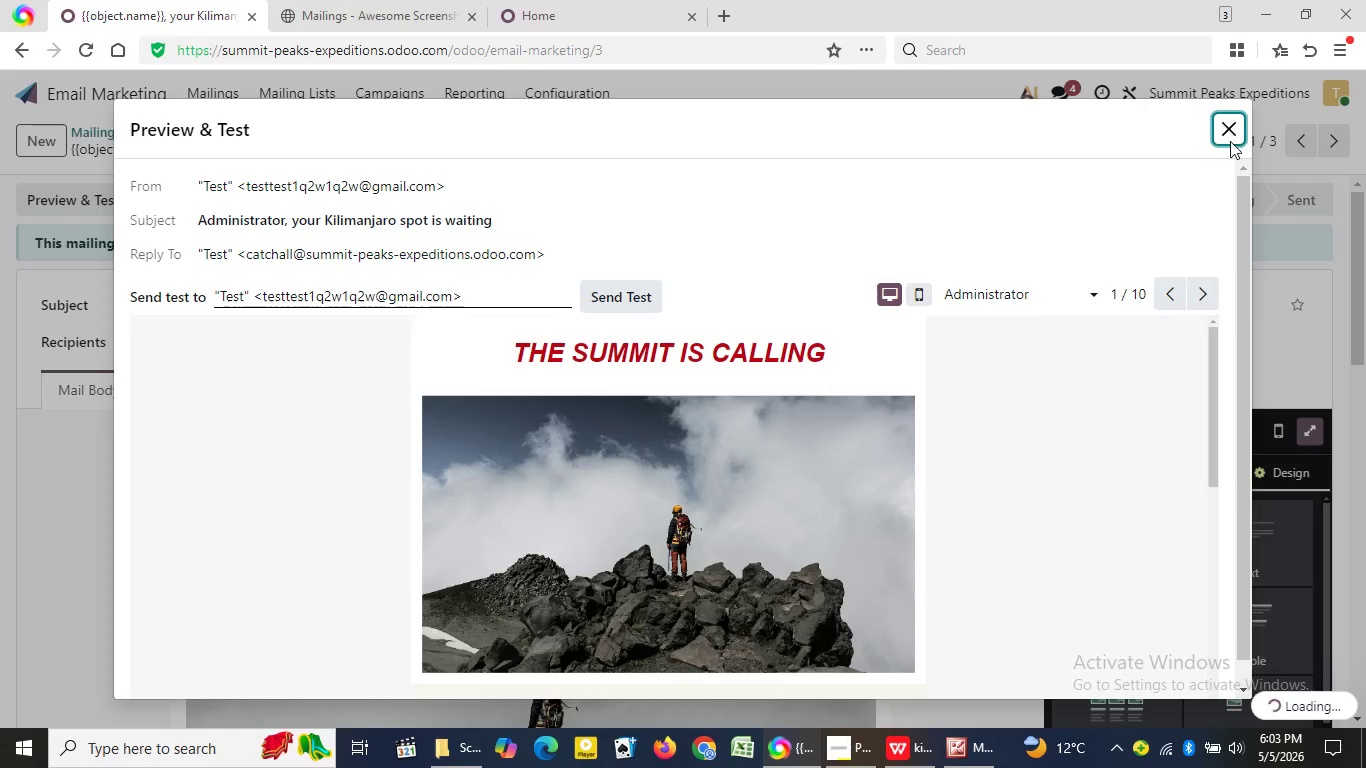 